 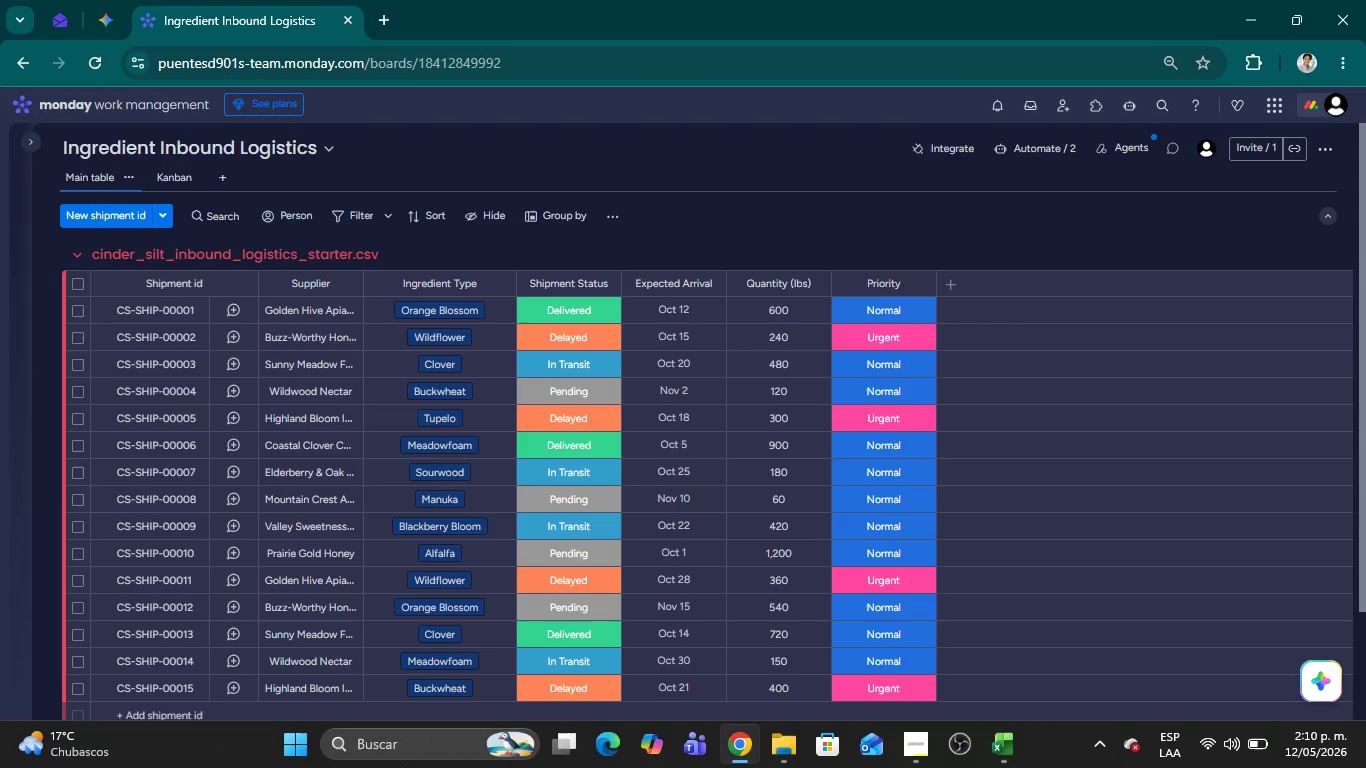 
left_click([1011, 757])
 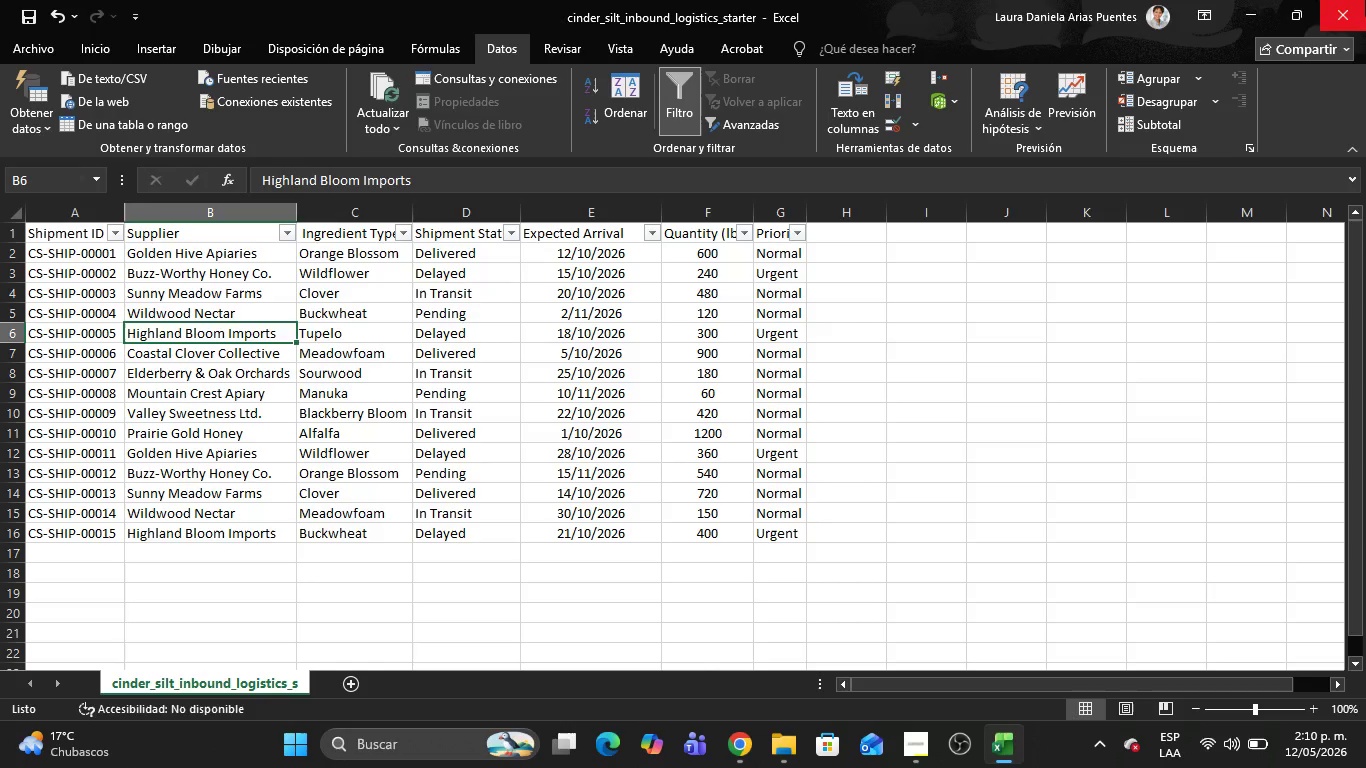 
left_click([1365, 0])
 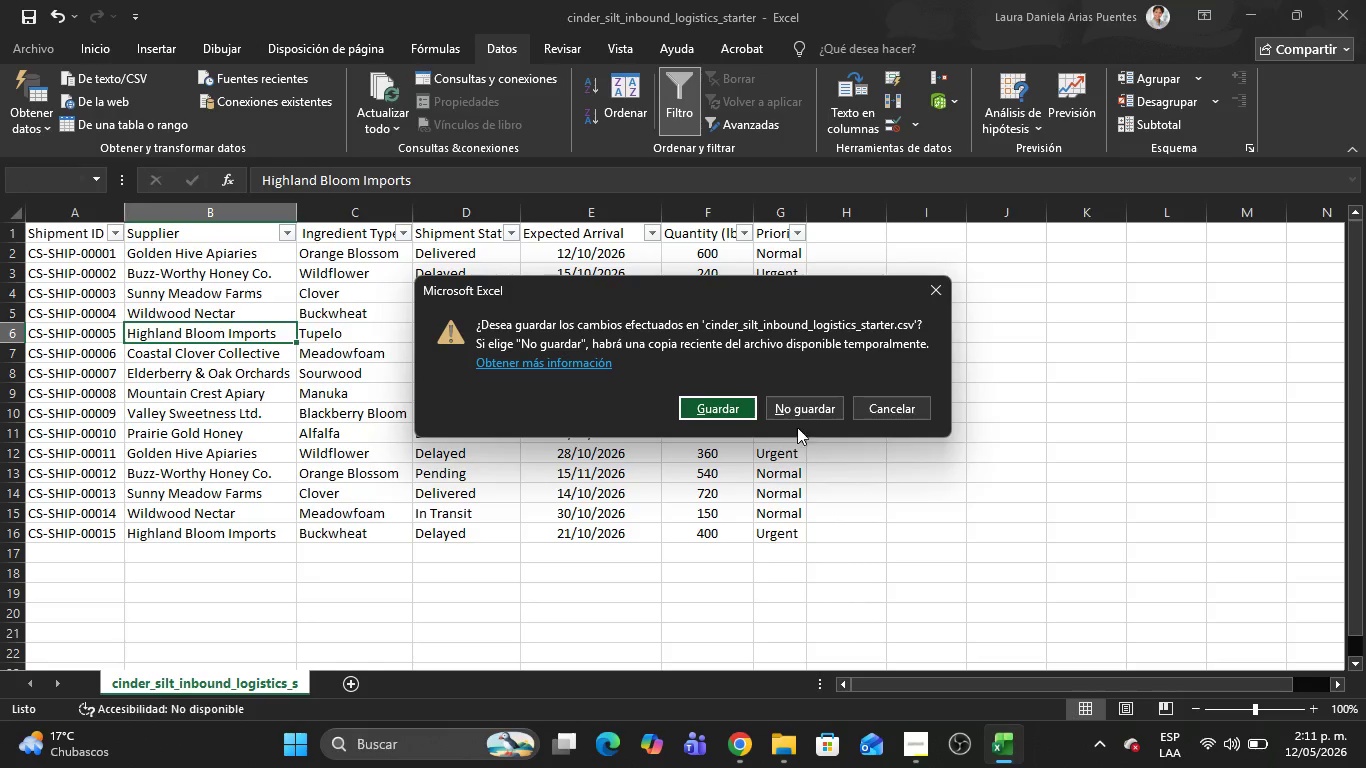 
left_click([793, 412])
 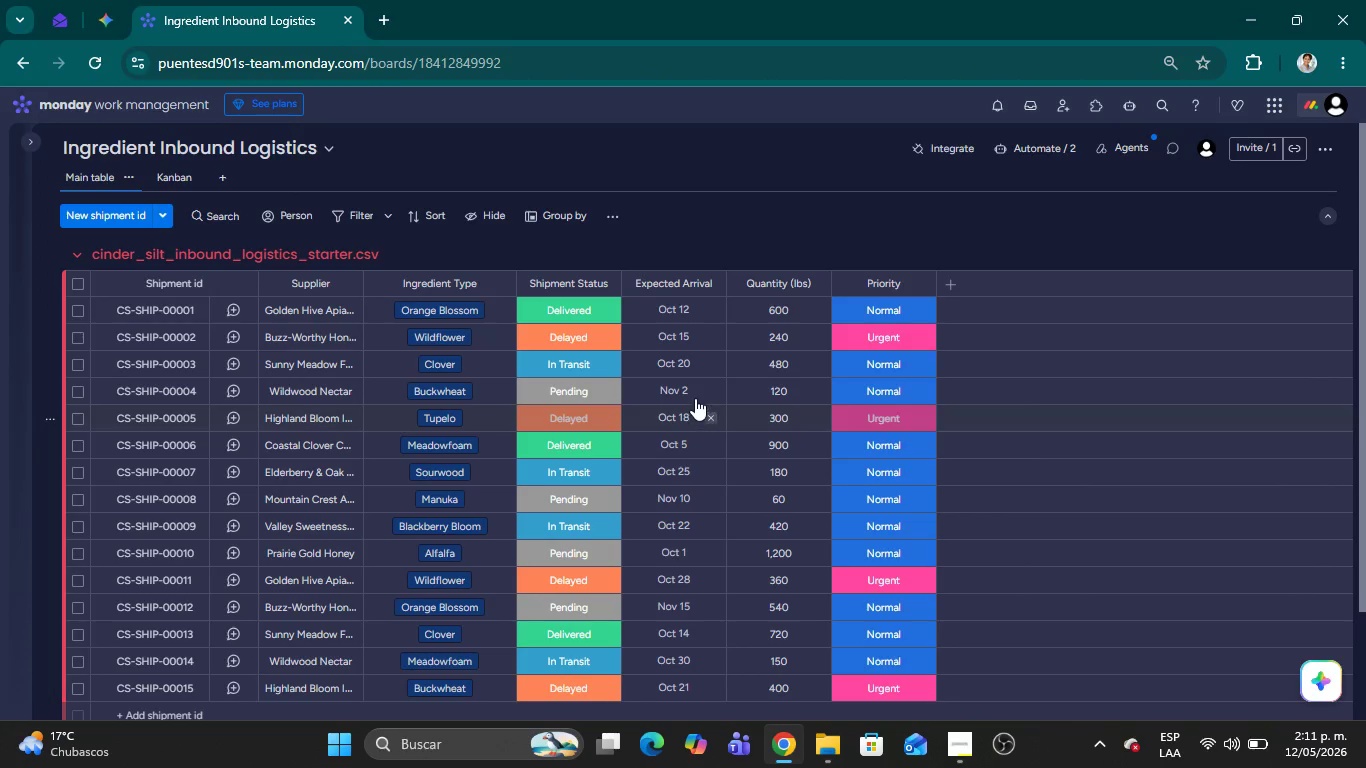 
scroll: coordinate [699, 429], scroll_direction: down, amount: 9.0
 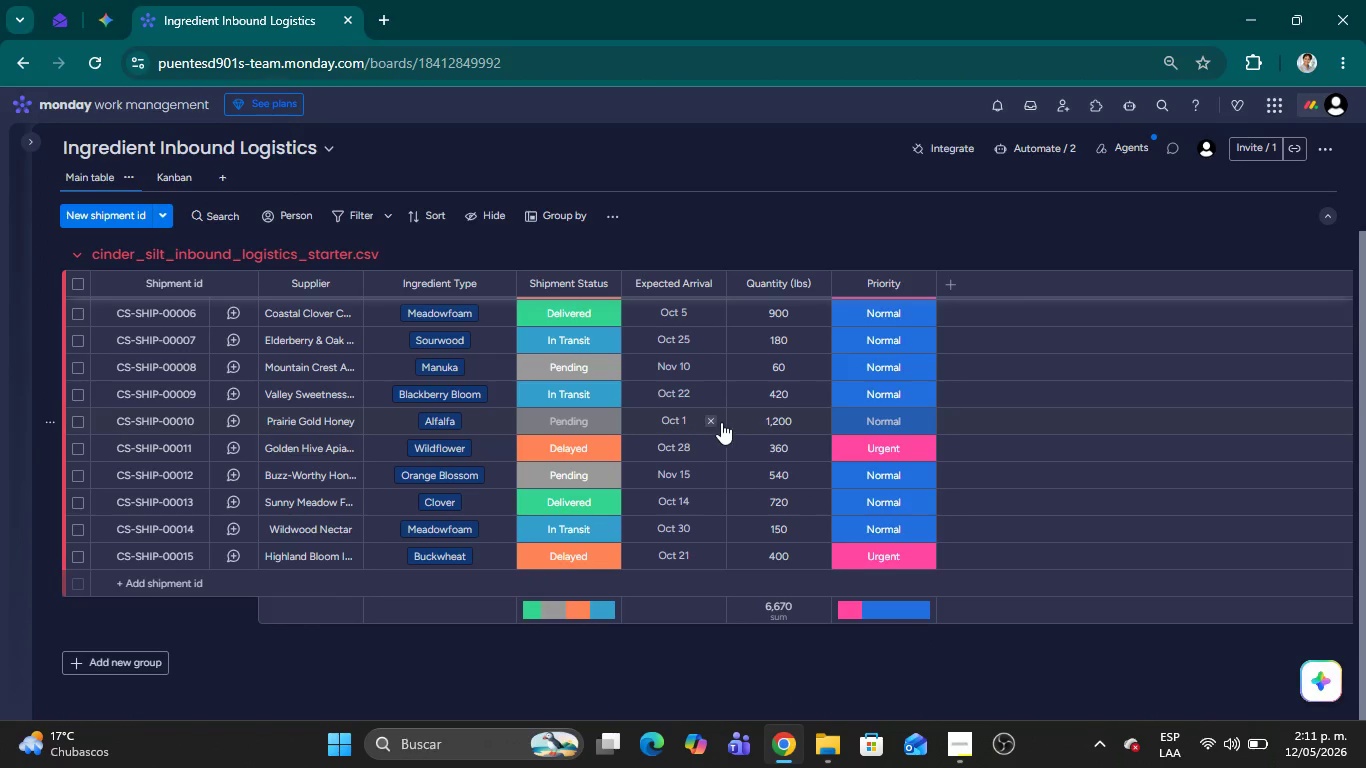 
scroll: coordinate [721, 421], scroll_direction: up, amount: 13.0
 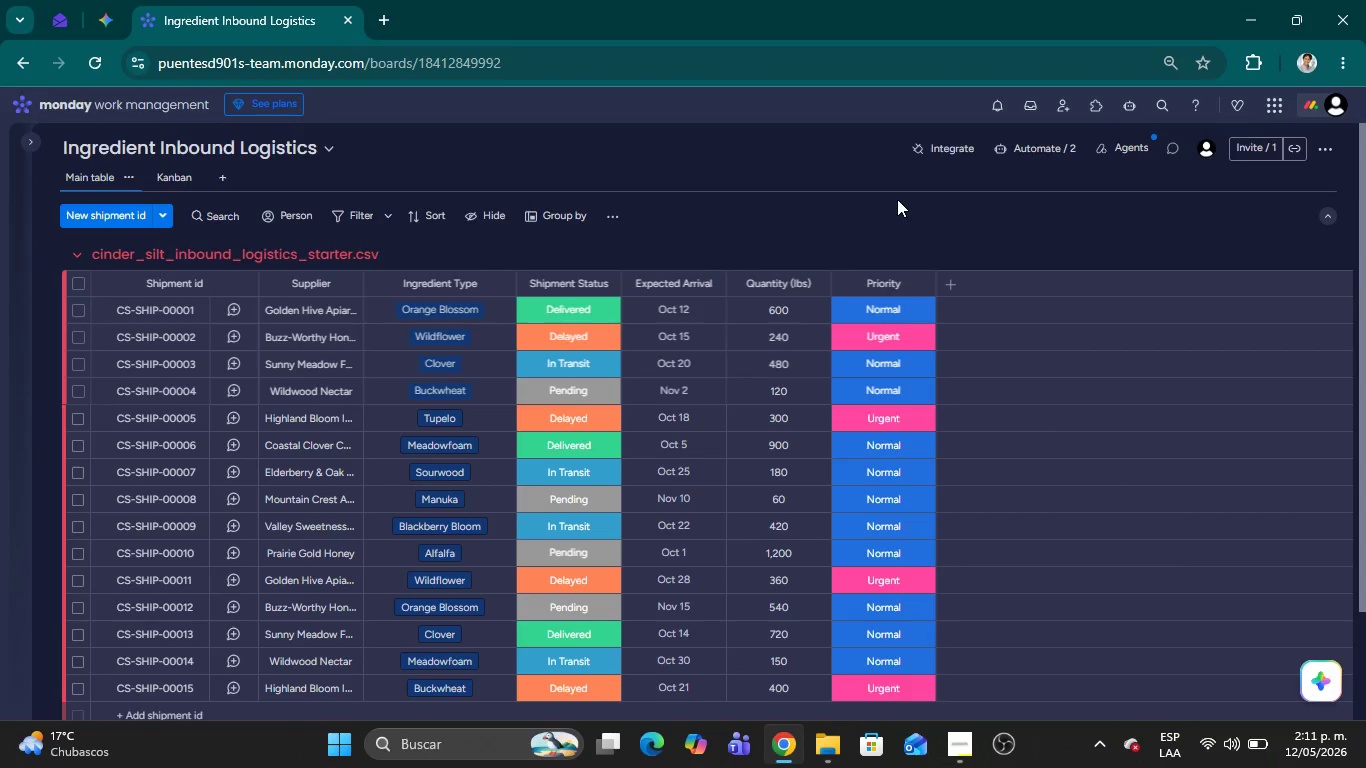 
scroll: coordinate [897, 207], scroll_direction: down, amount: 4.0
 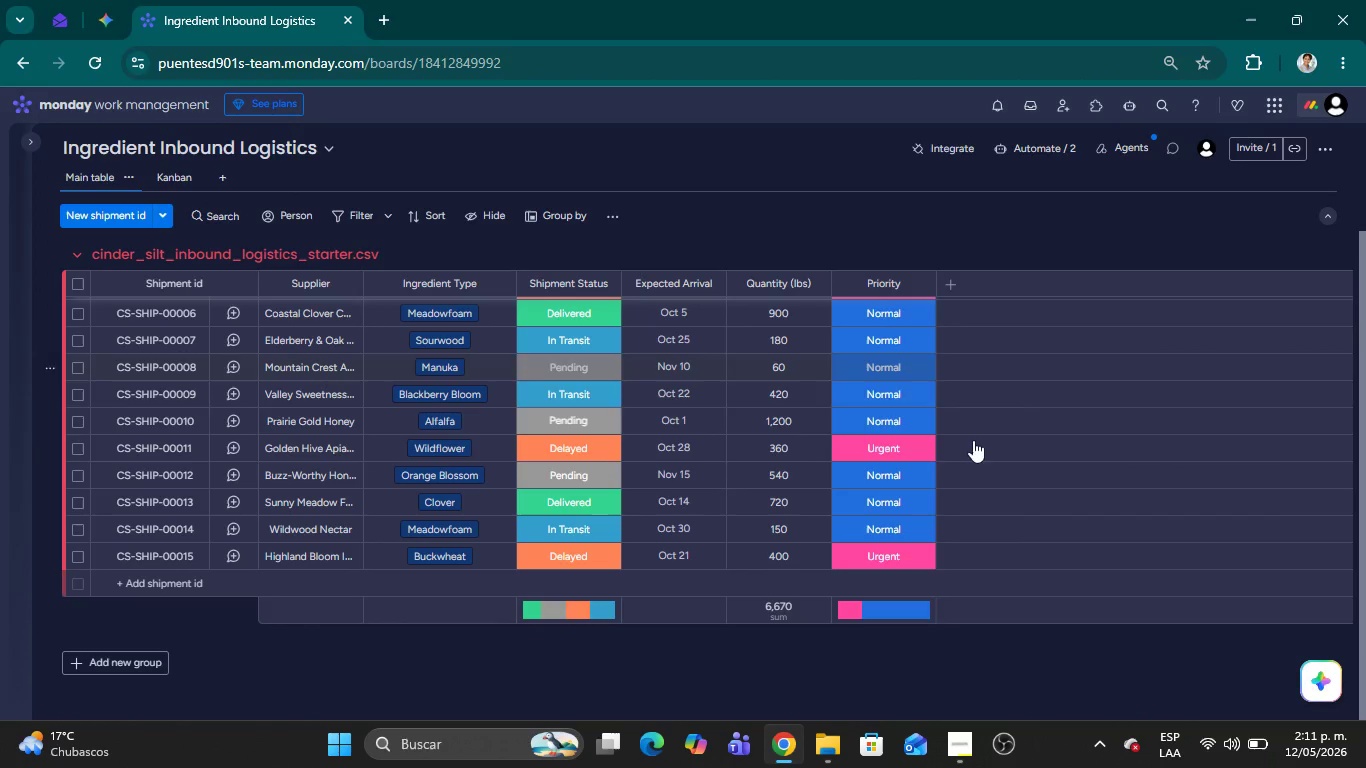 
scroll: coordinate [912, 183], scroll_direction: up, amount: 20.0
 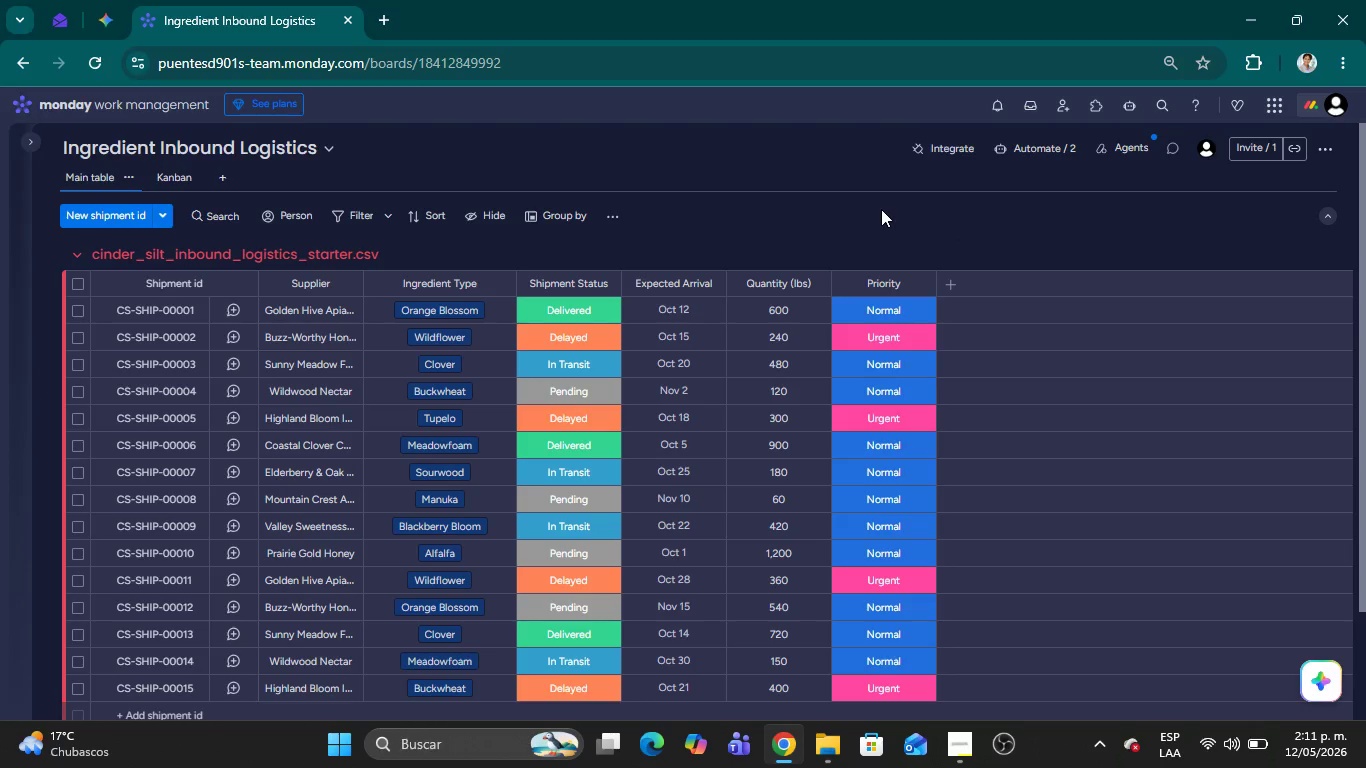 
key(Meta+Shift+MetaLeft)
 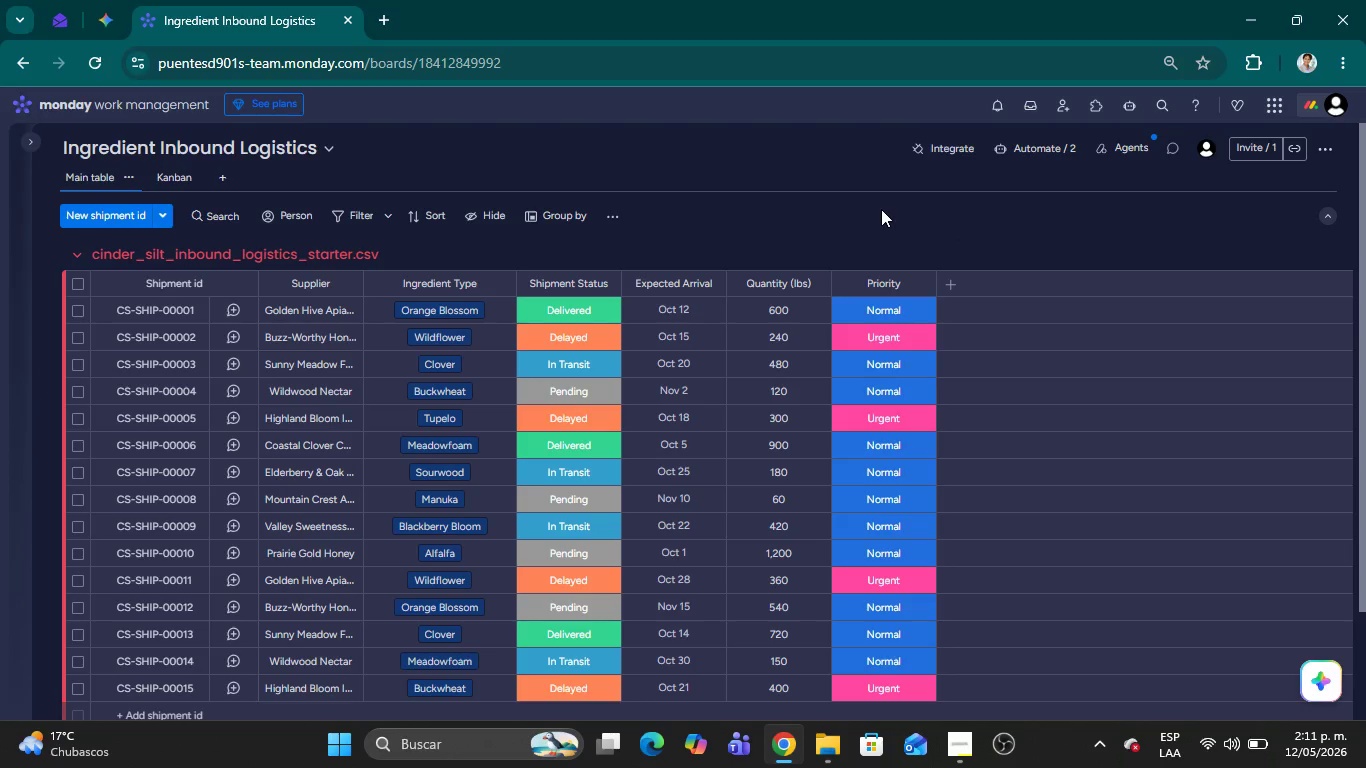 
key(Meta+Shift+S)
 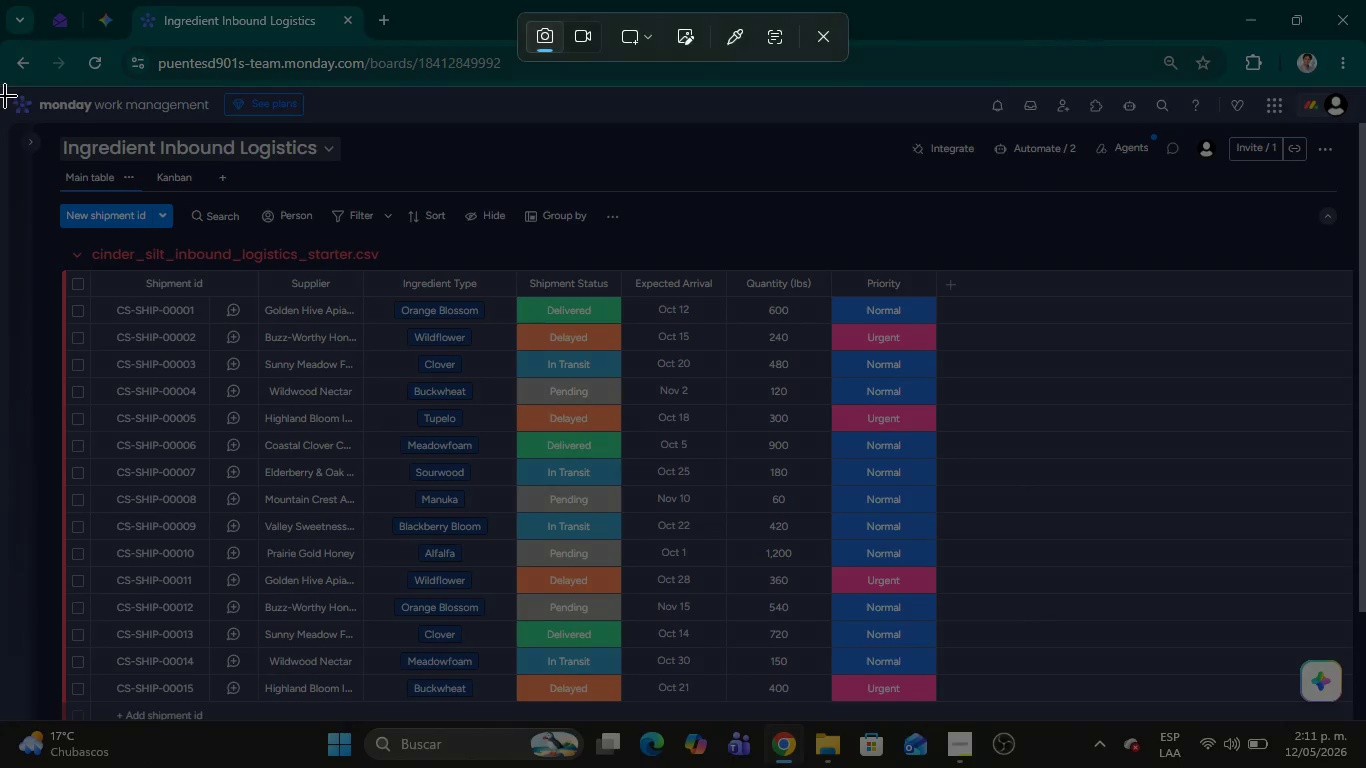 
left_click_drag(start_coordinate=[1, 86], to_coordinate=[1365, 703])
 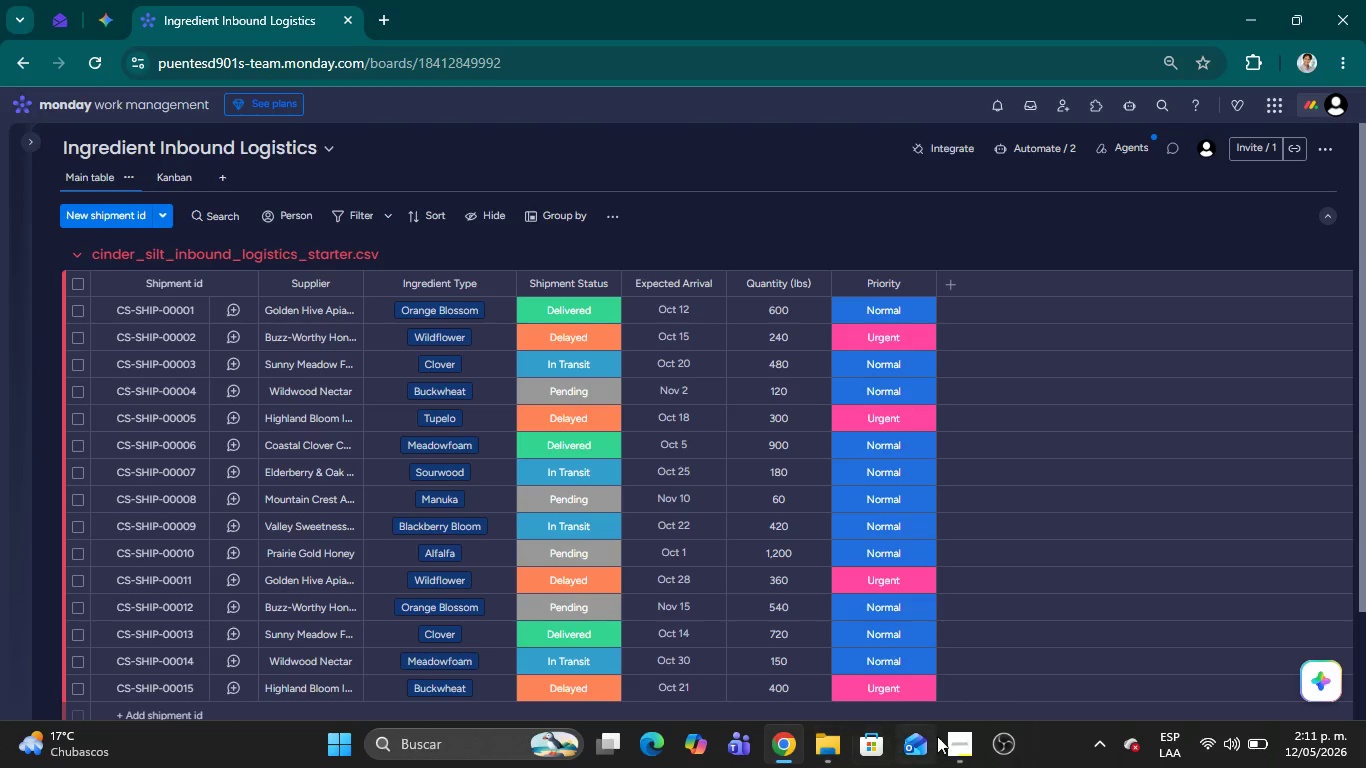 
left_click([488, 739])
 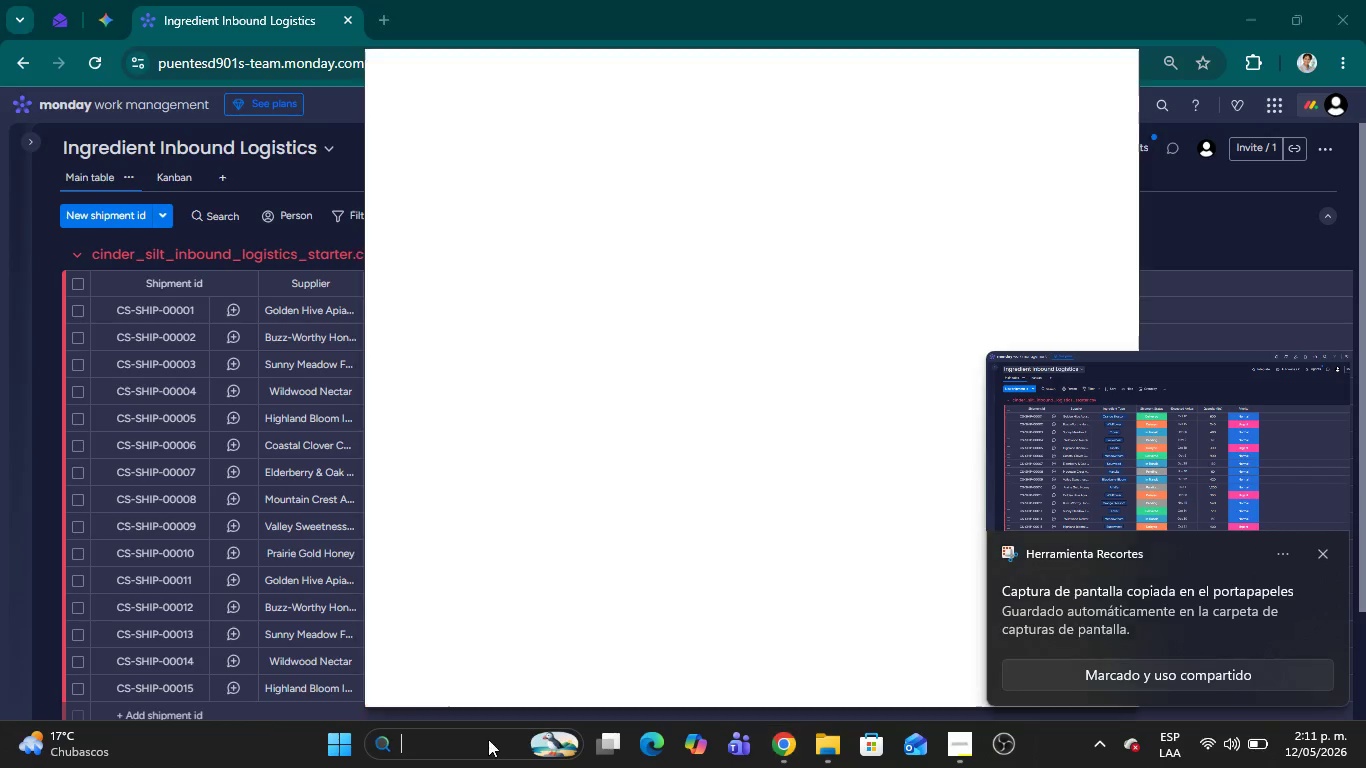 
type(word)
 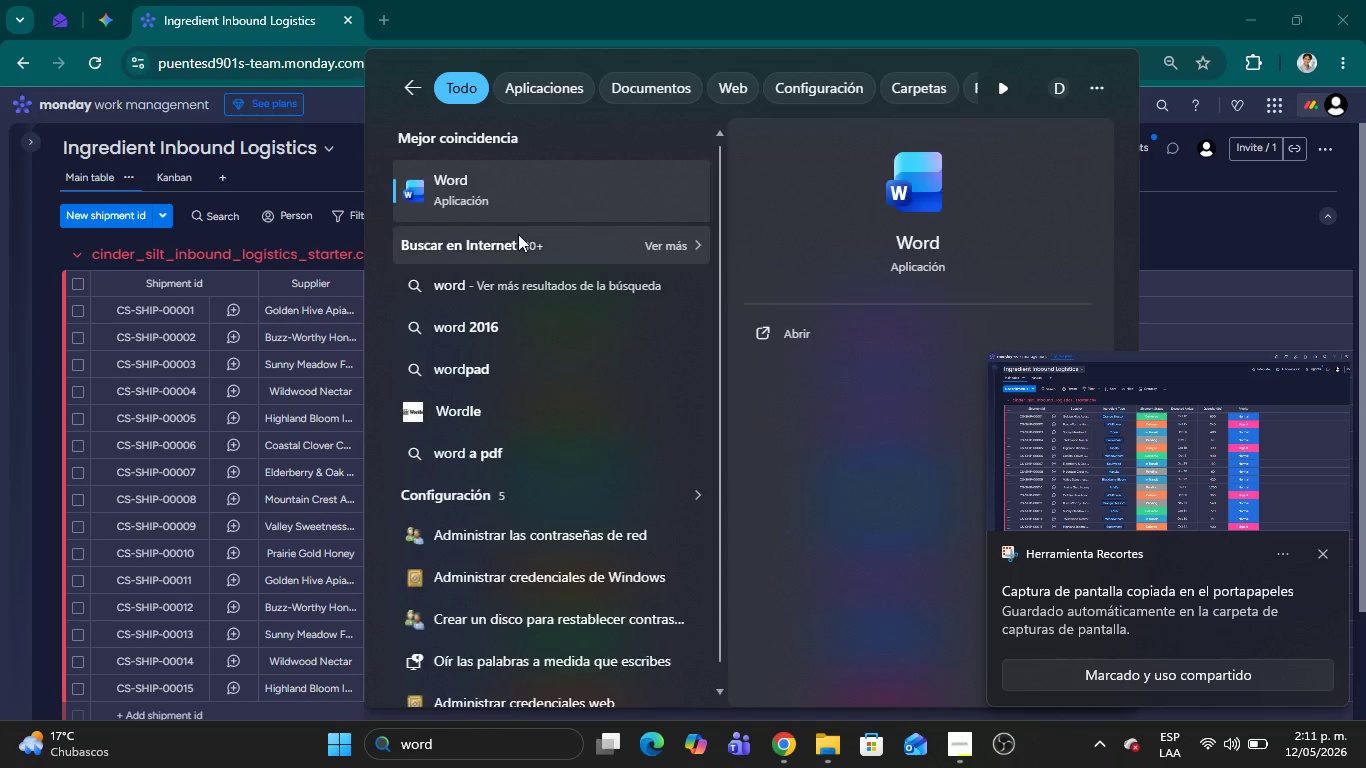 
left_click([518, 198])
 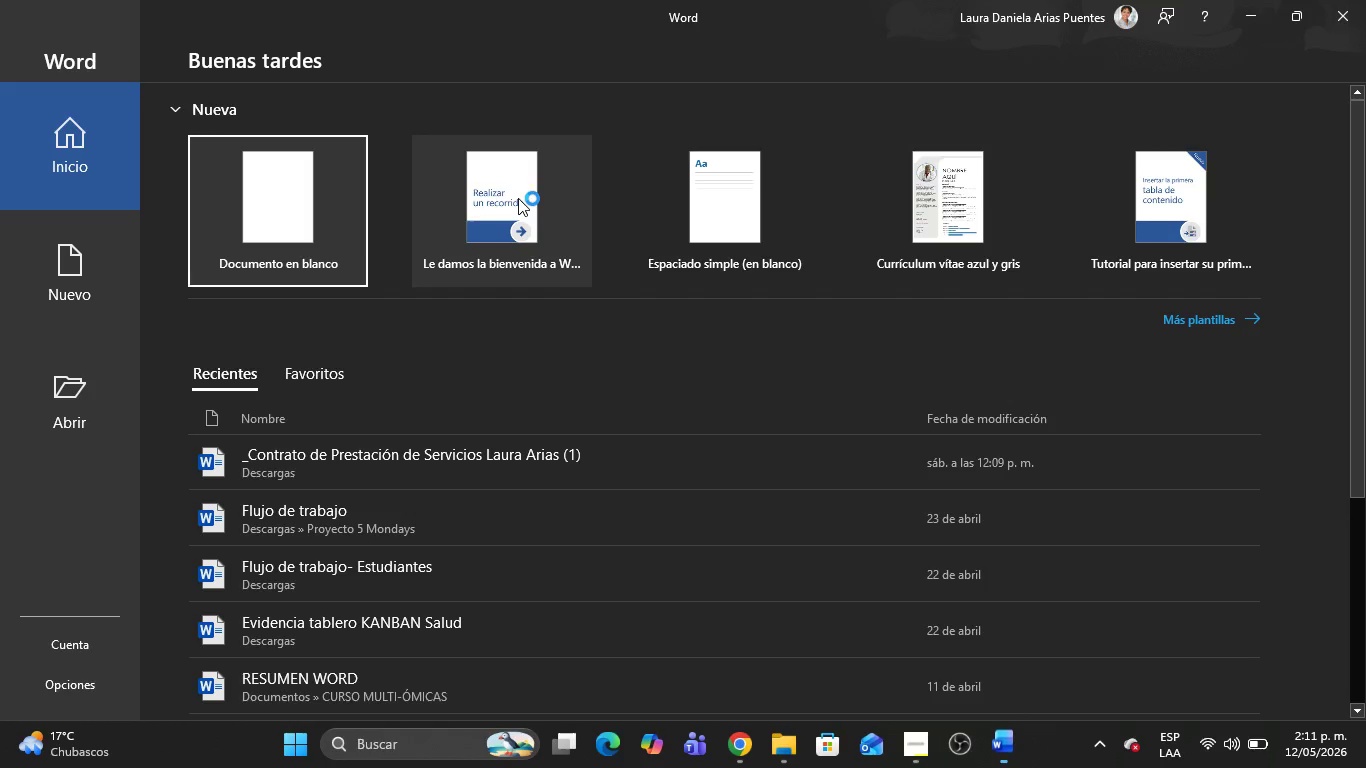 
wait(9.2)
 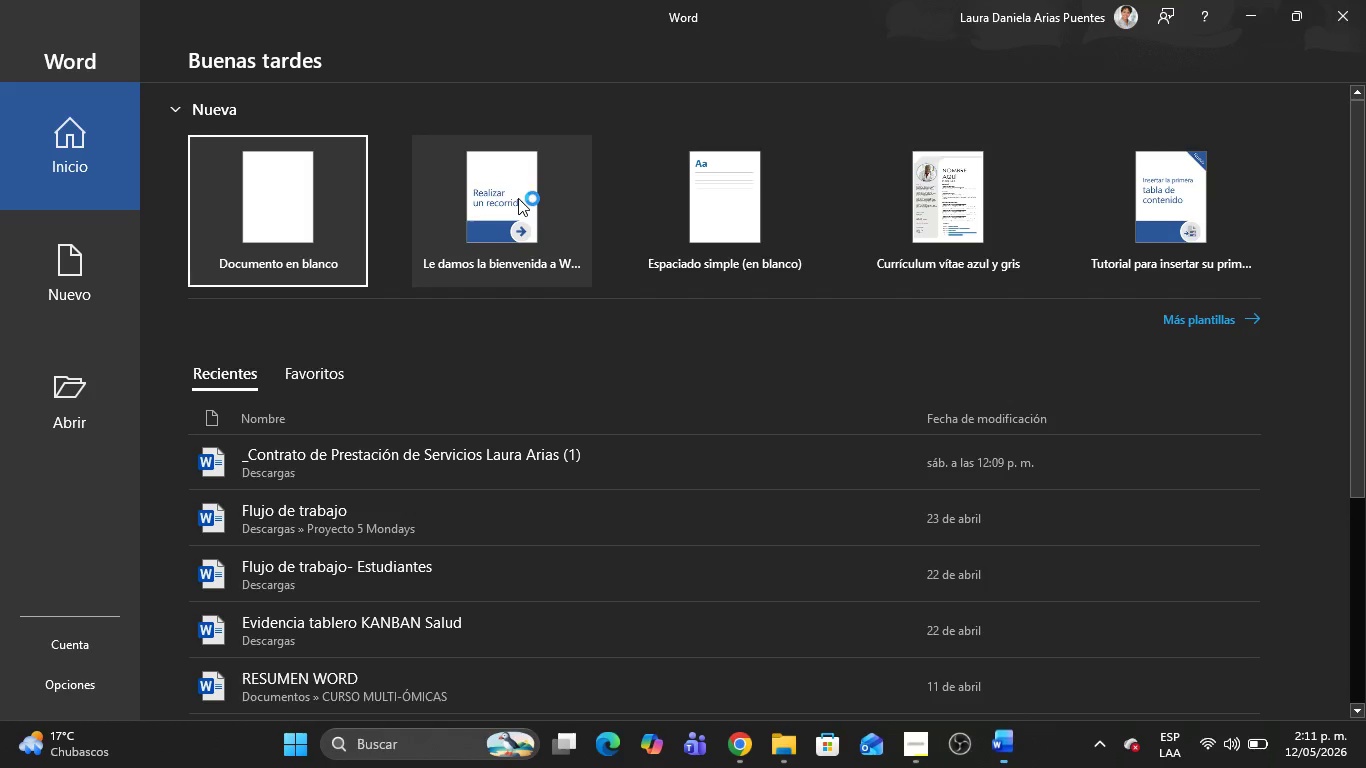 
key(Enter)
 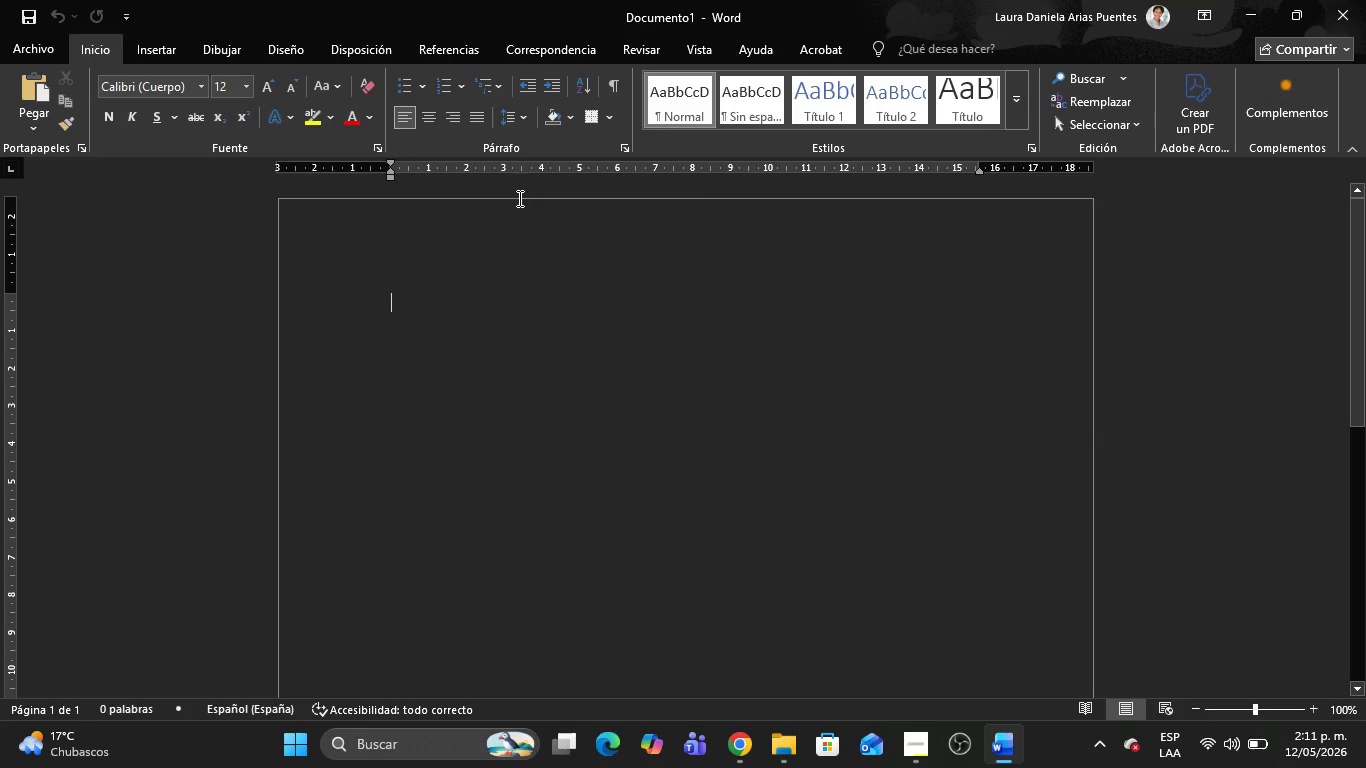 
key(Control+V)
 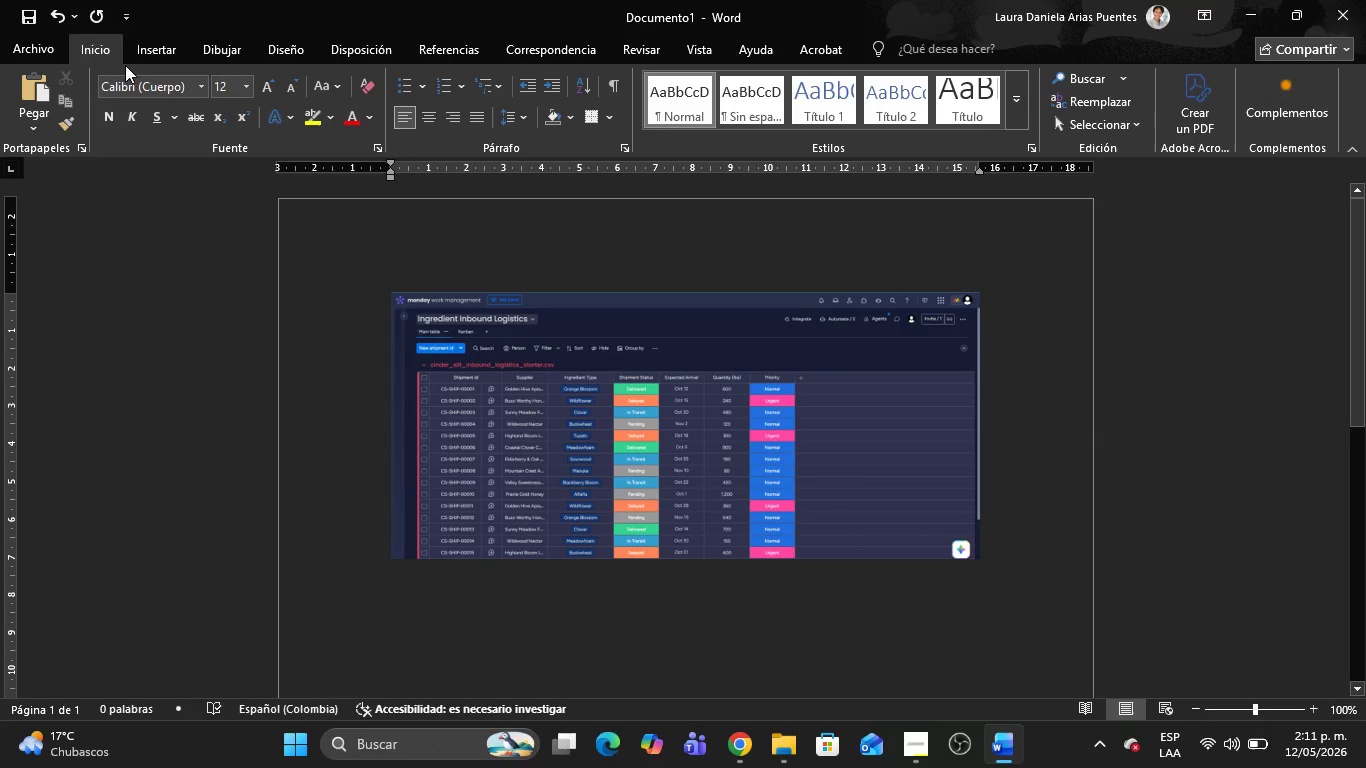 
left_click([42, 51])
 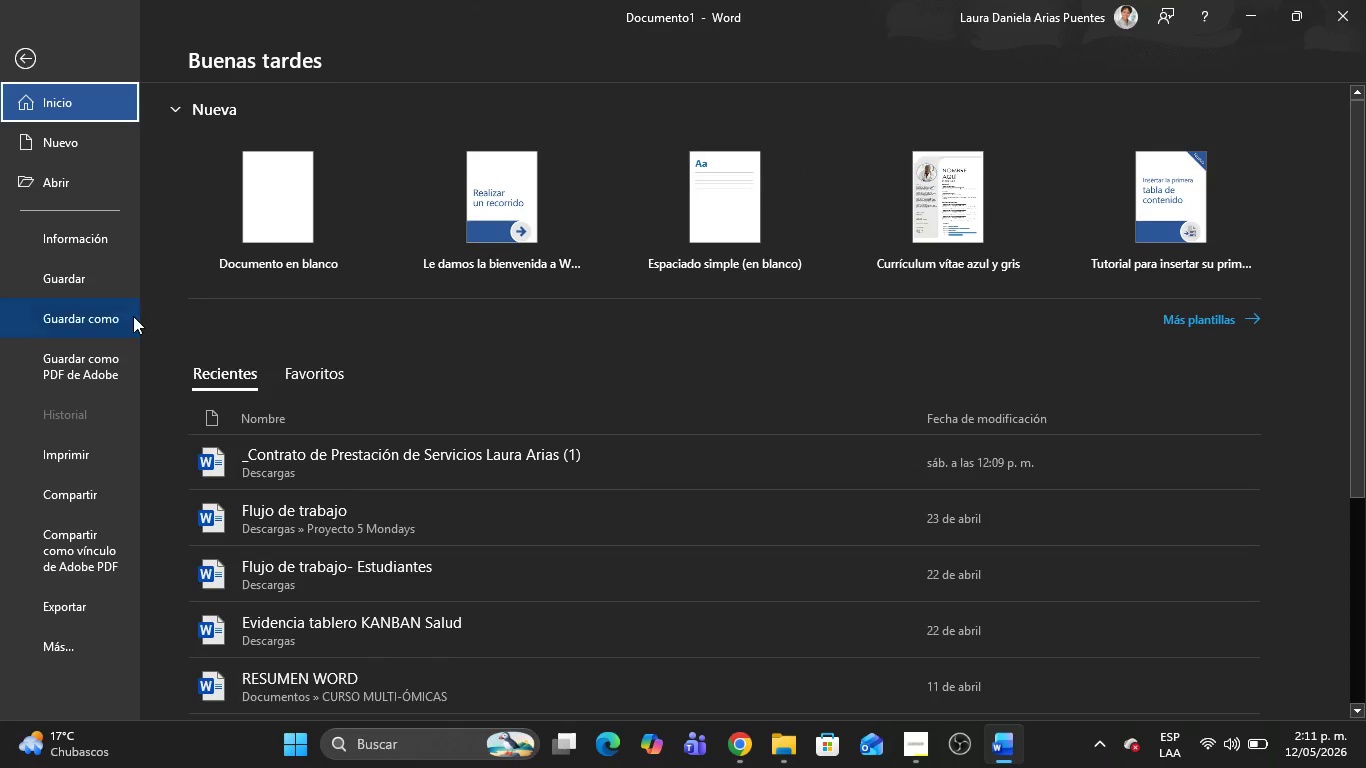 
left_click([82, 322])
 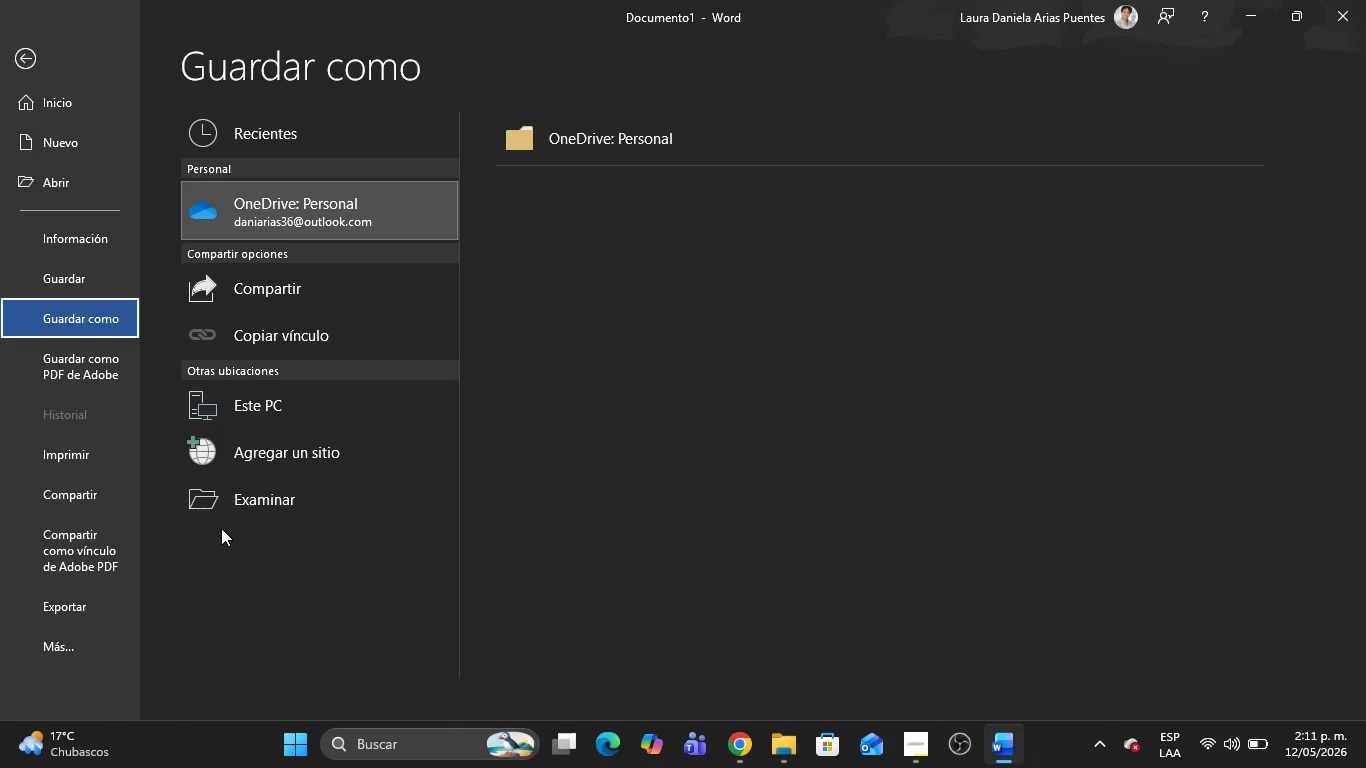 
left_click([219, 496])
 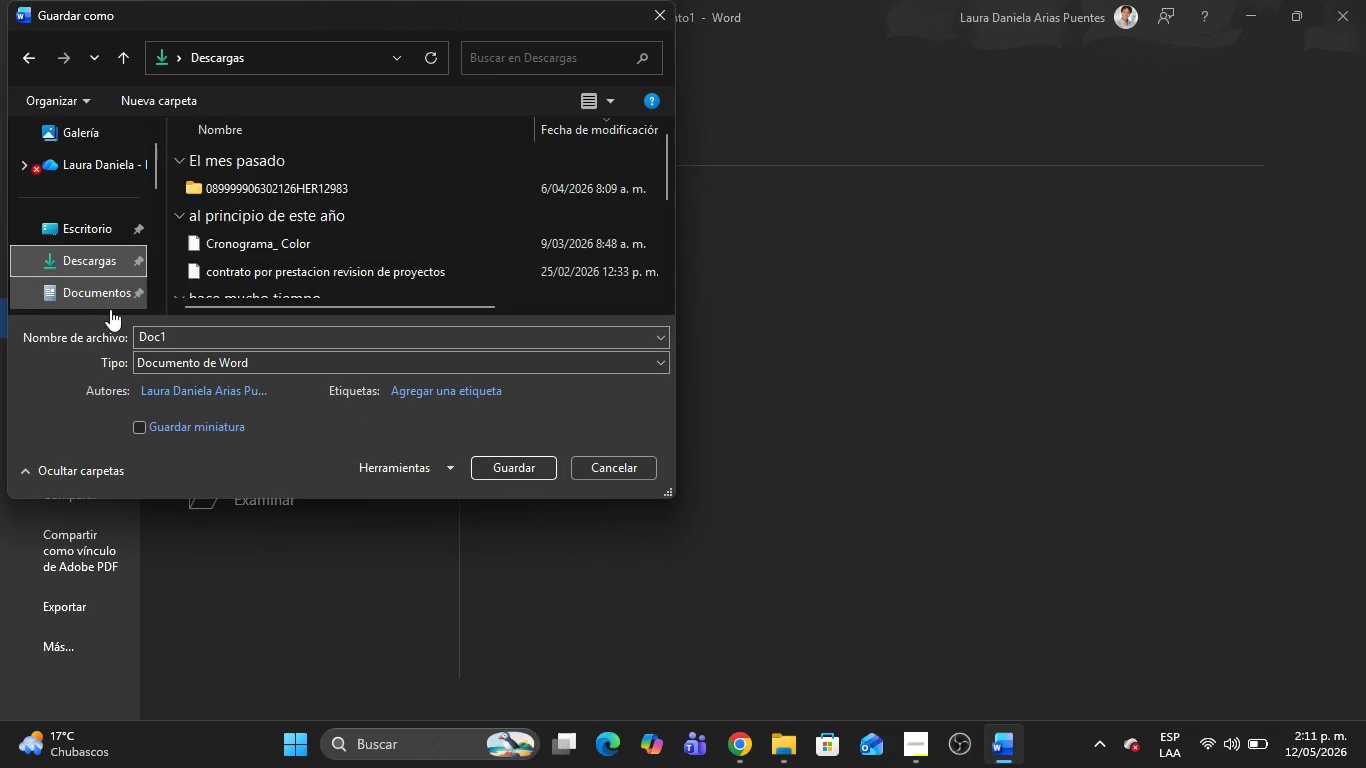 
left_click([180, 362])
 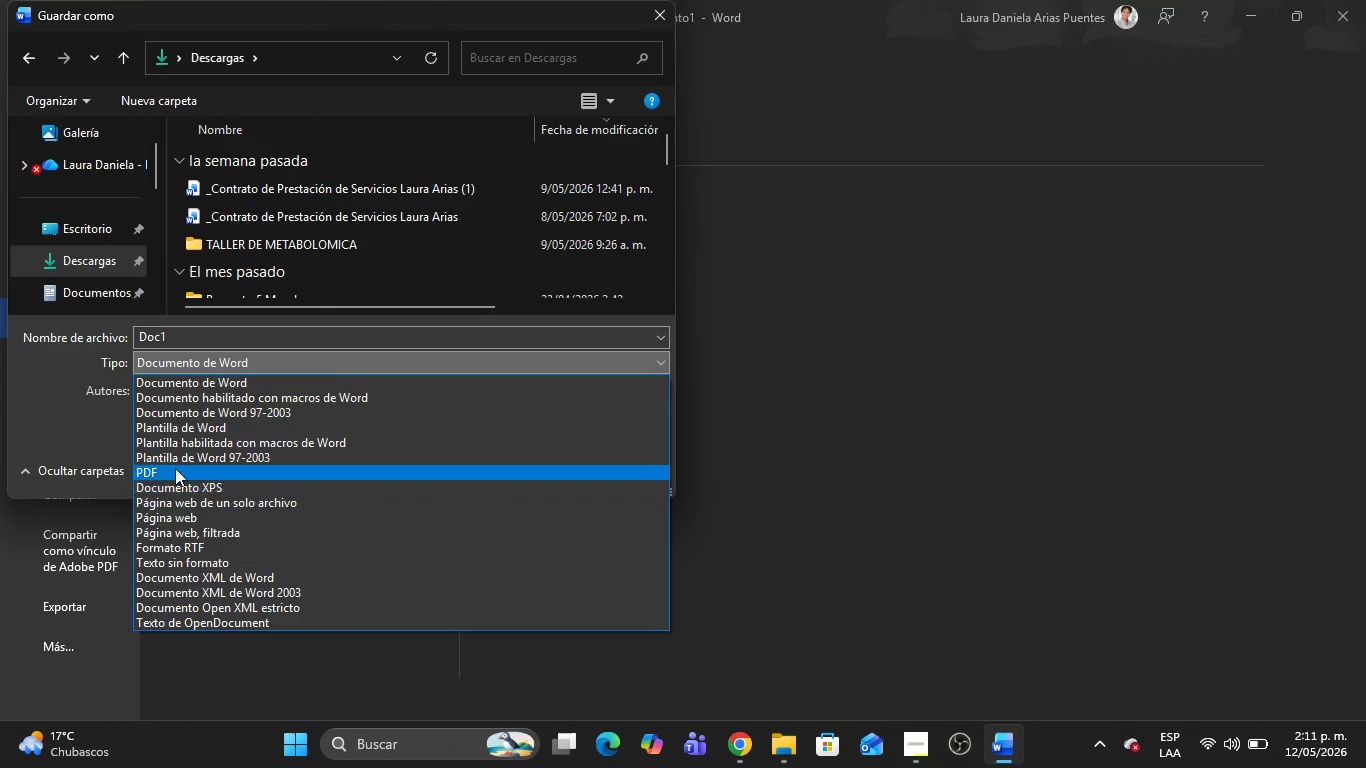 
left_click([173, 465])
 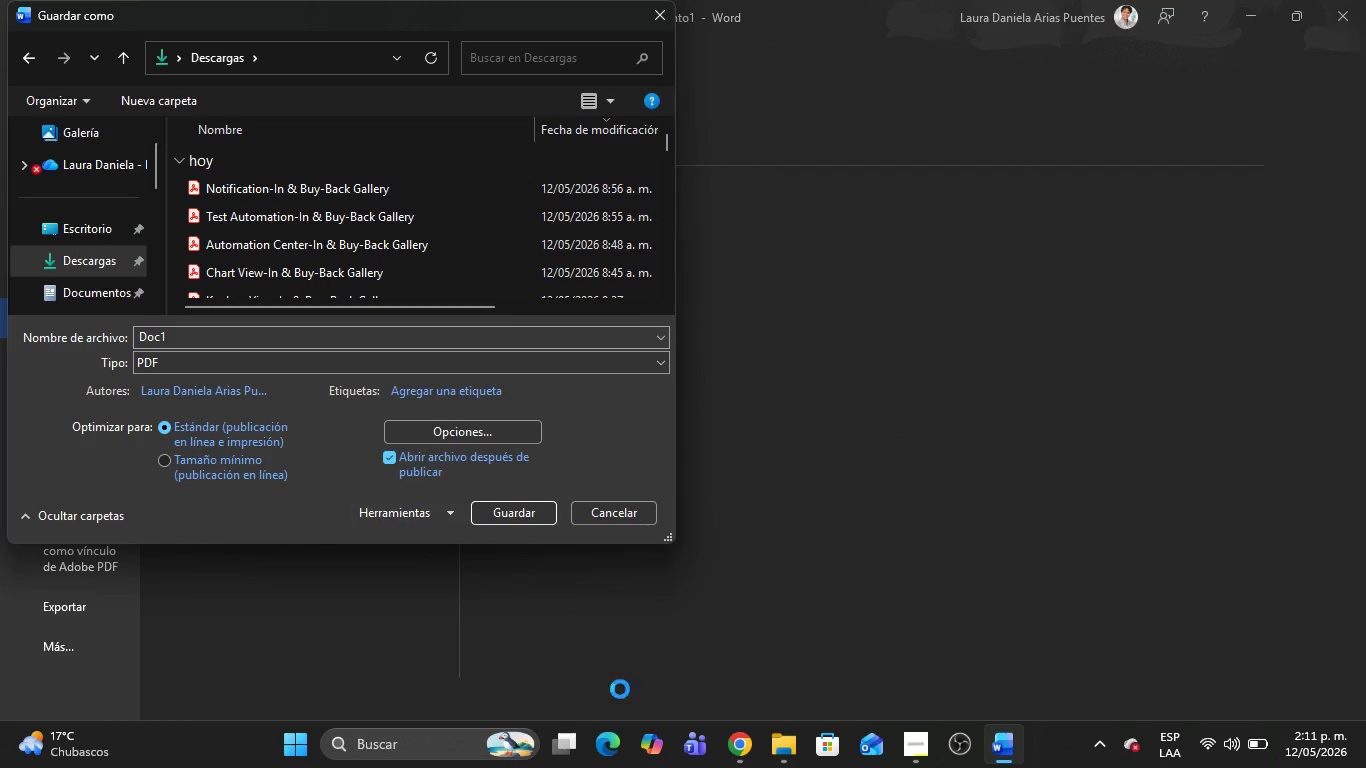 
left_click([743, 754])
 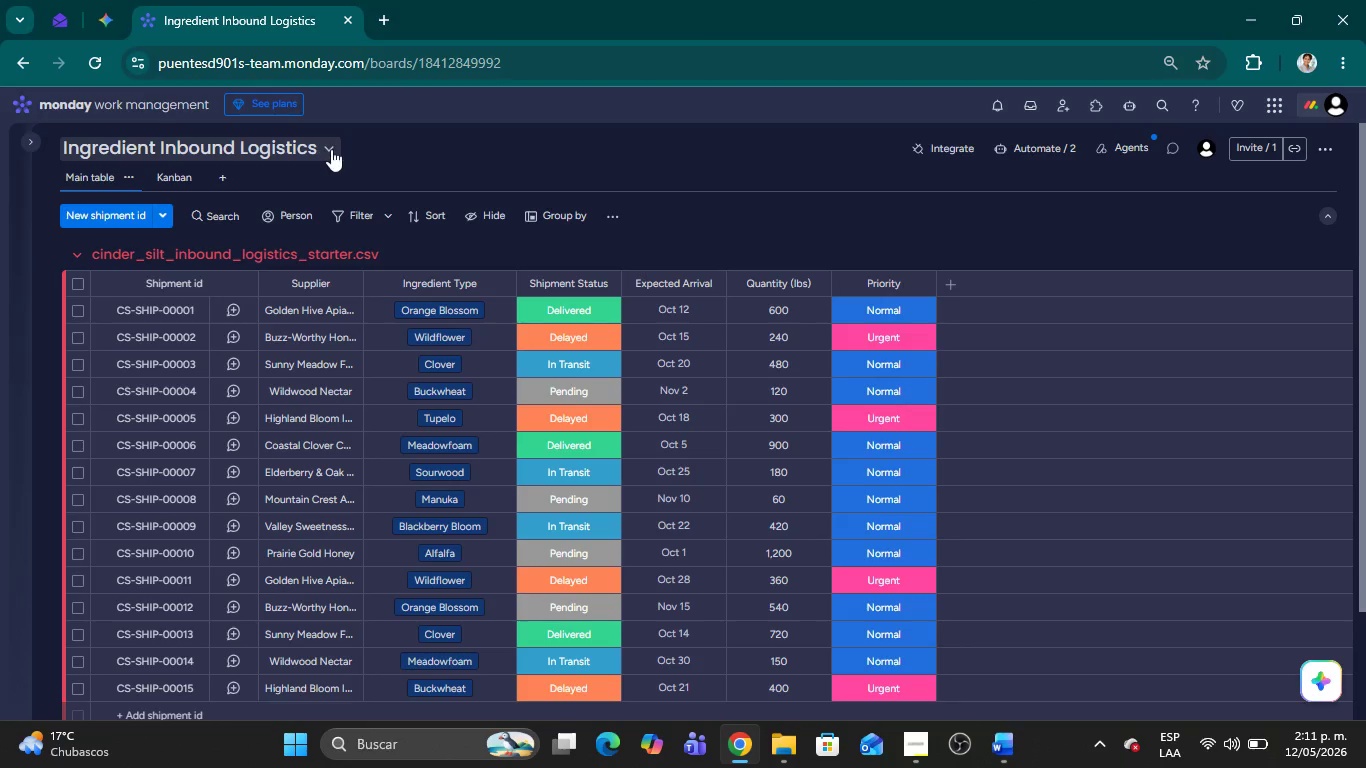 
left_click([324, 145])
 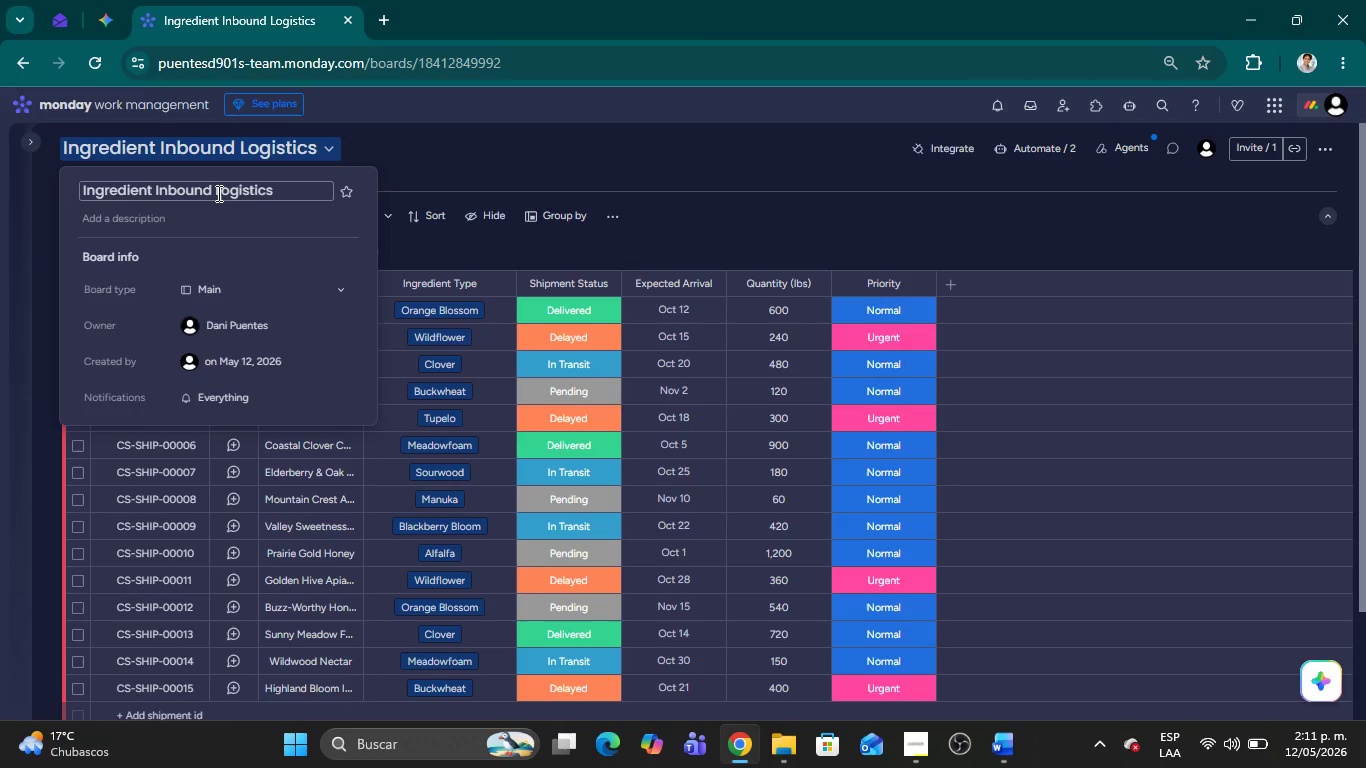 
double_click([217, 191])
 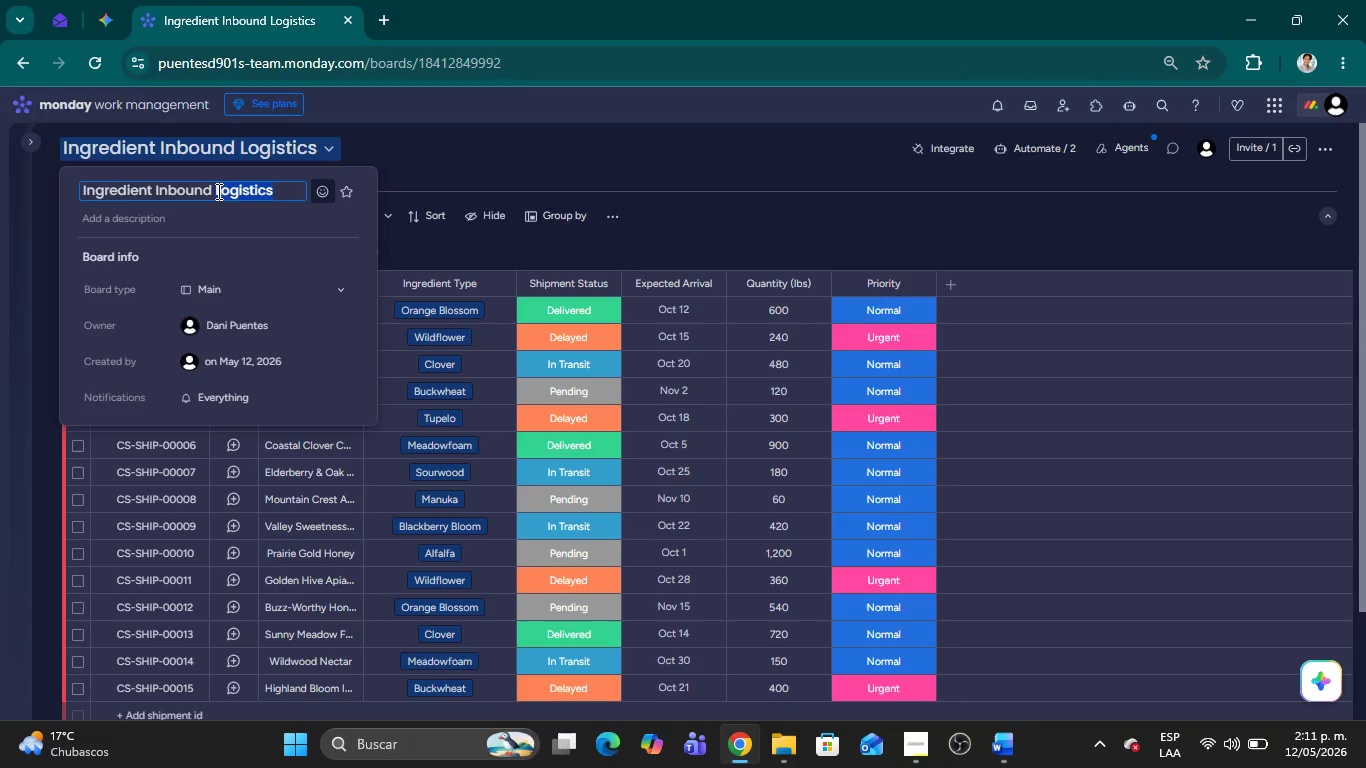 
triple_click([217, 191])
 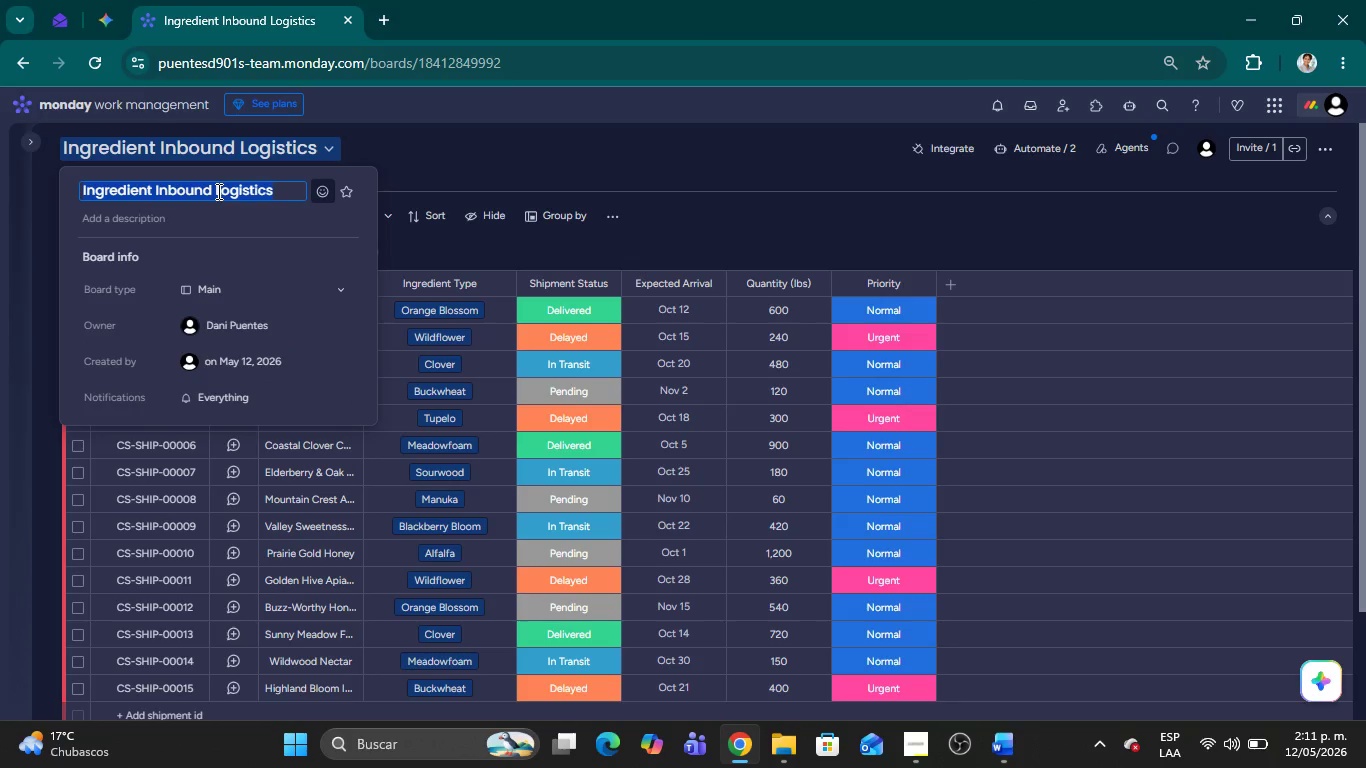 
key(Control+C)
 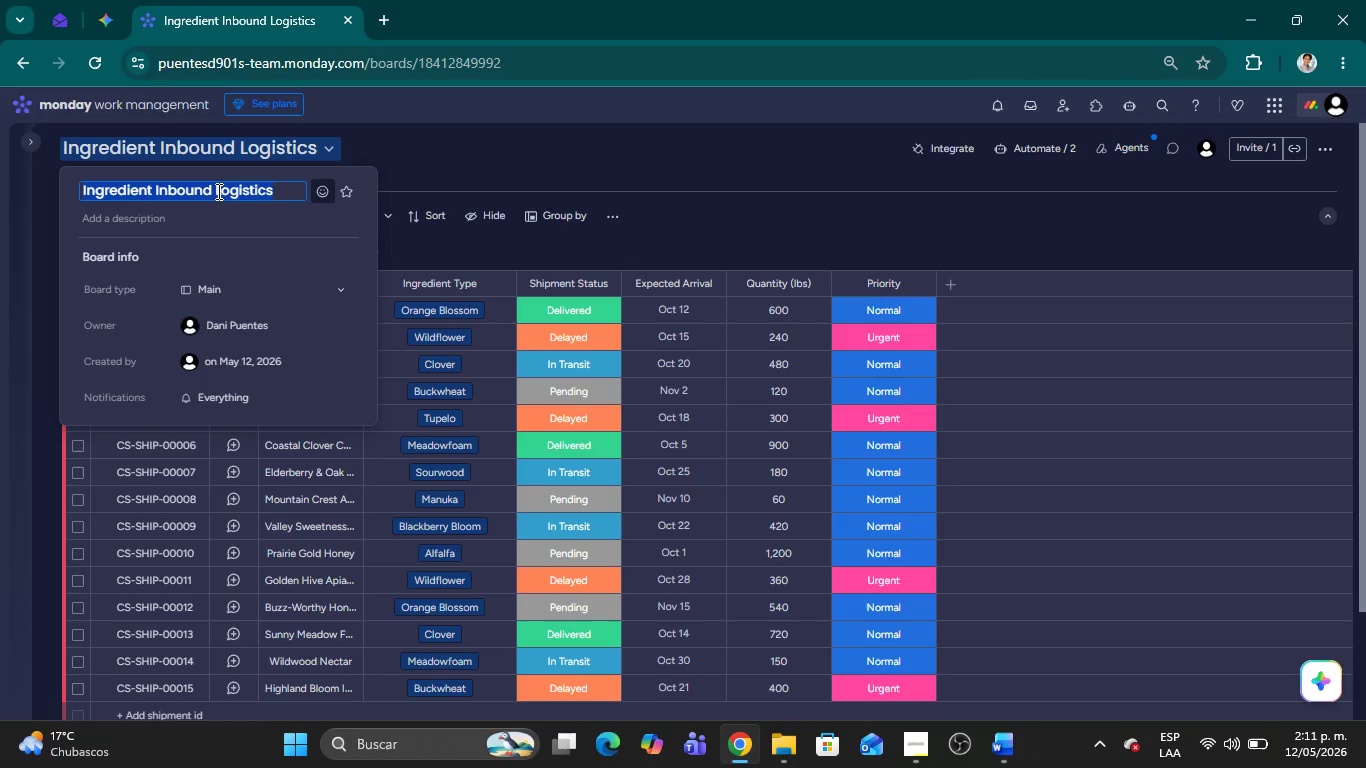 
key(Alt+AltLeft)
 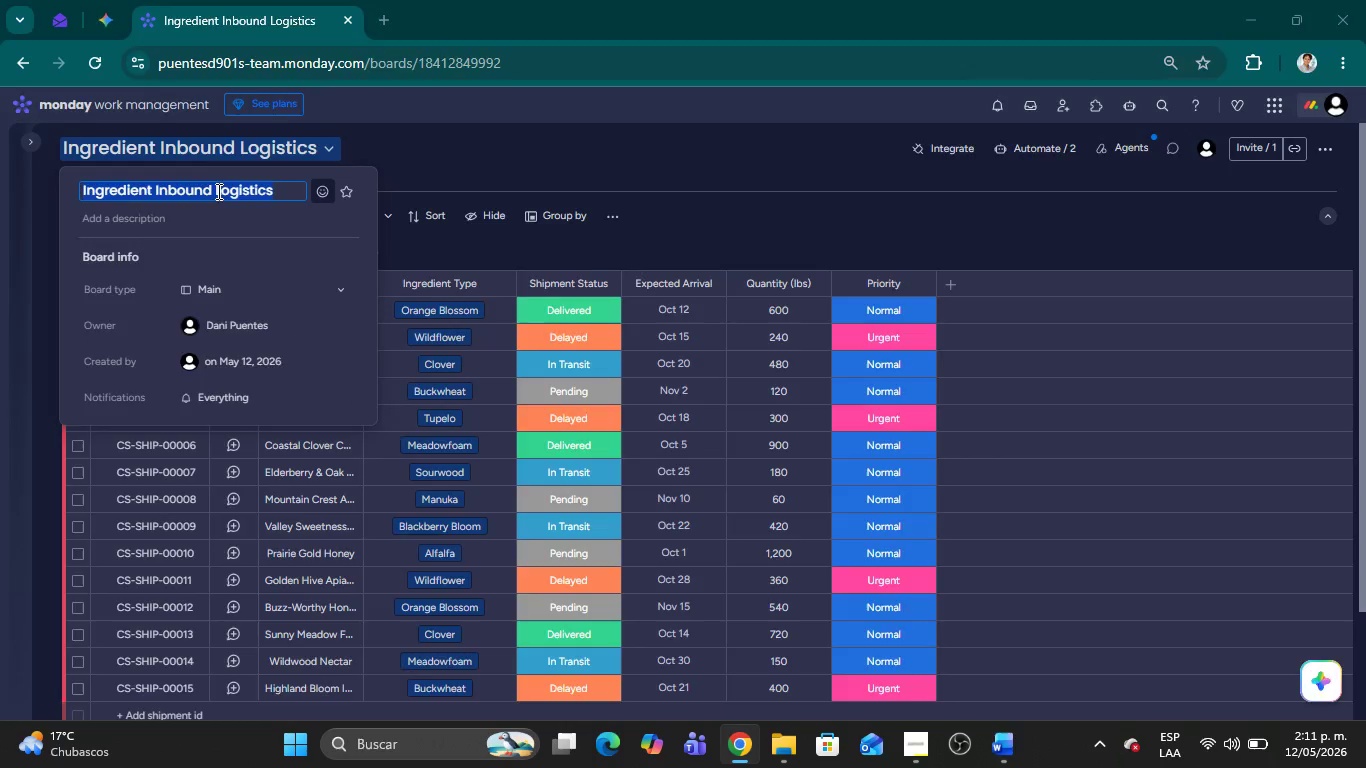 
key(Alt+Tab)
 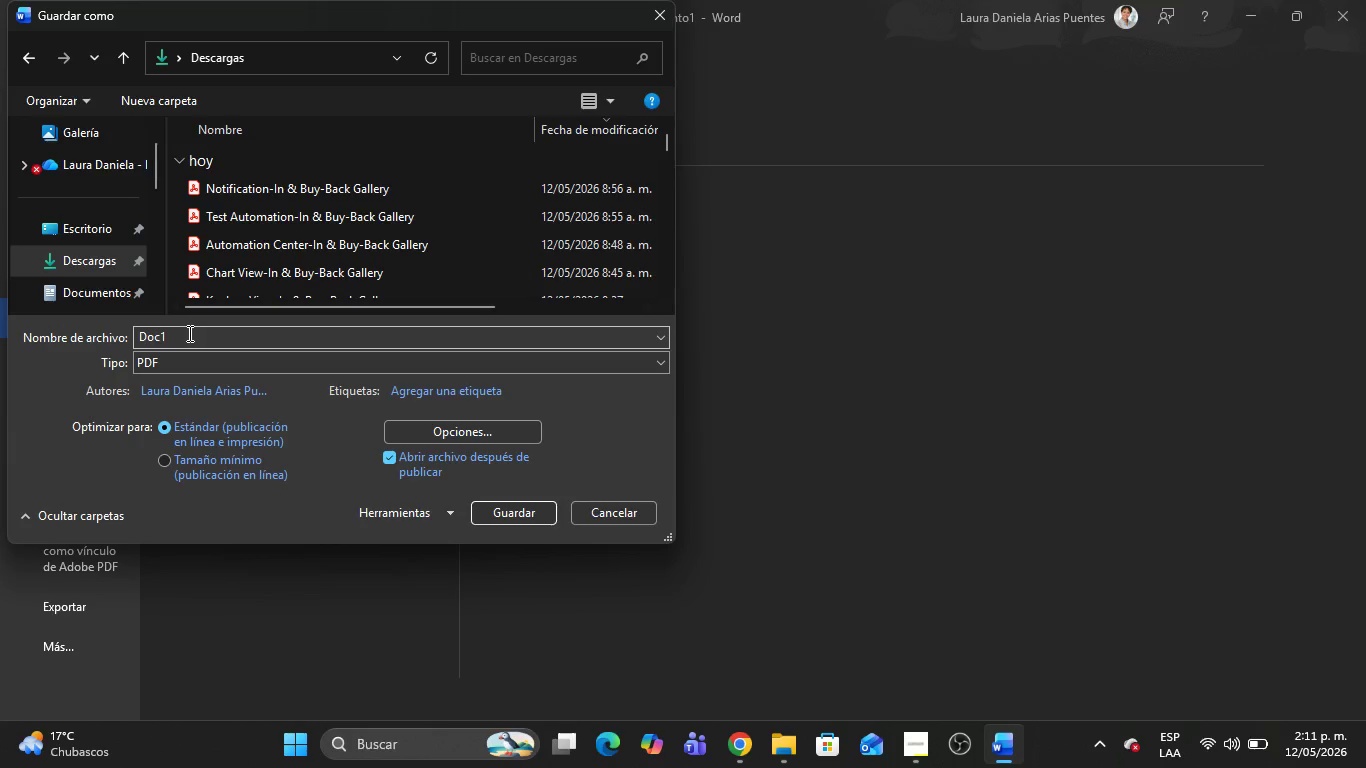 
double_click([188, 333])
 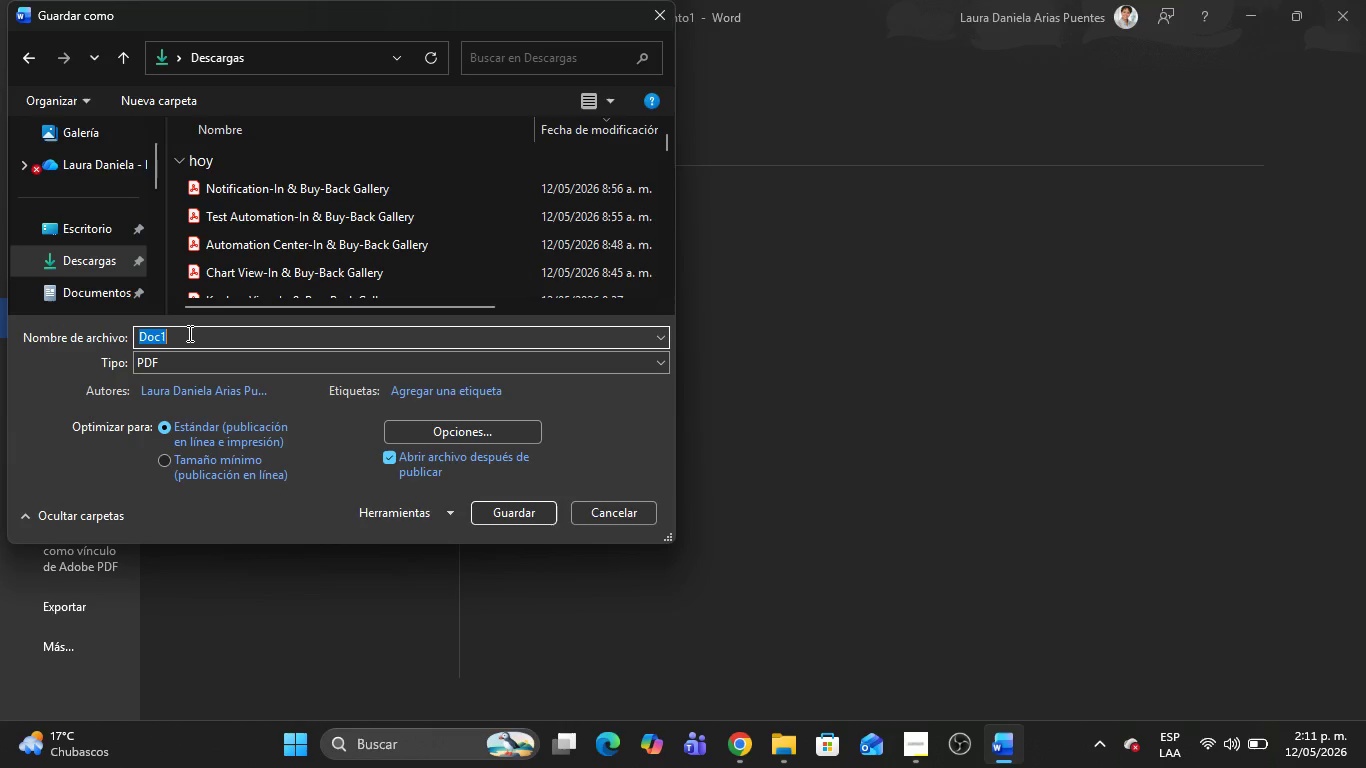 
key(Control+V)
 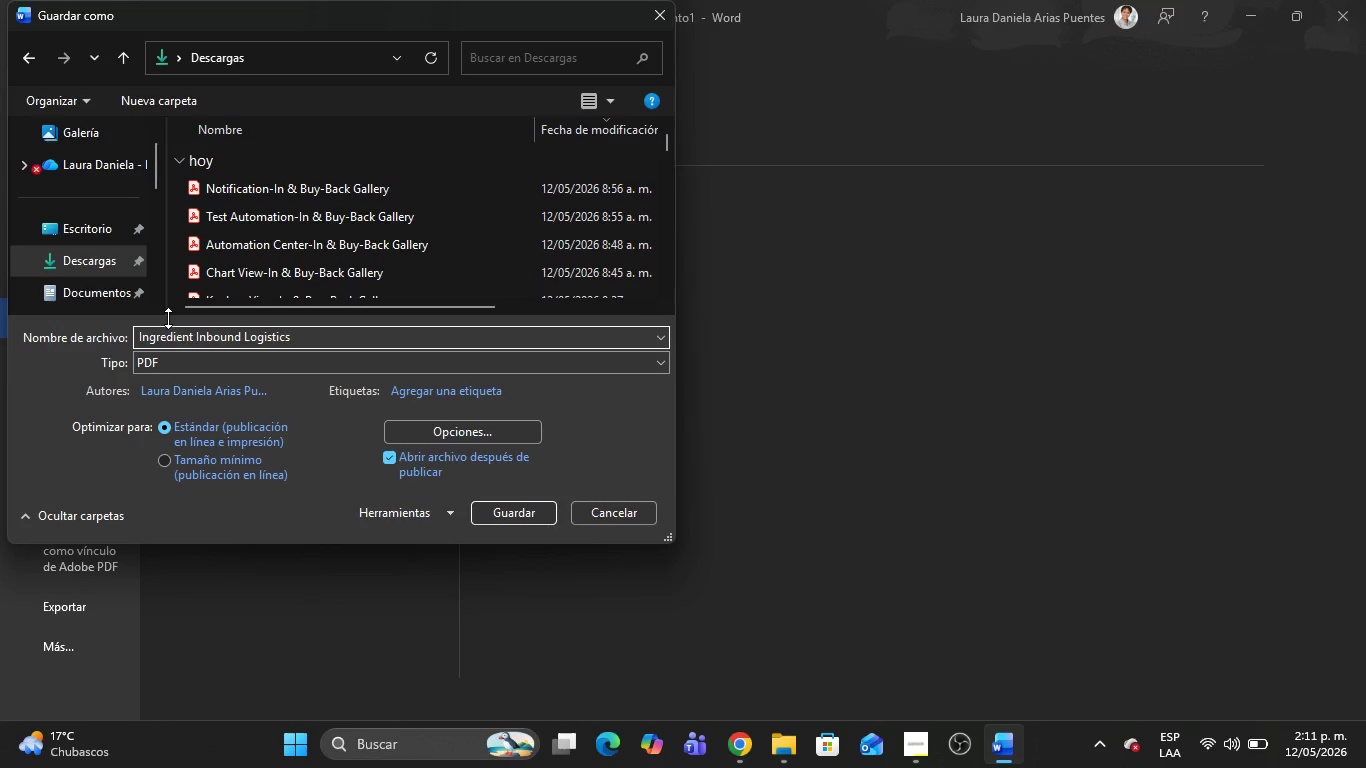 
left_click([139, 334])
 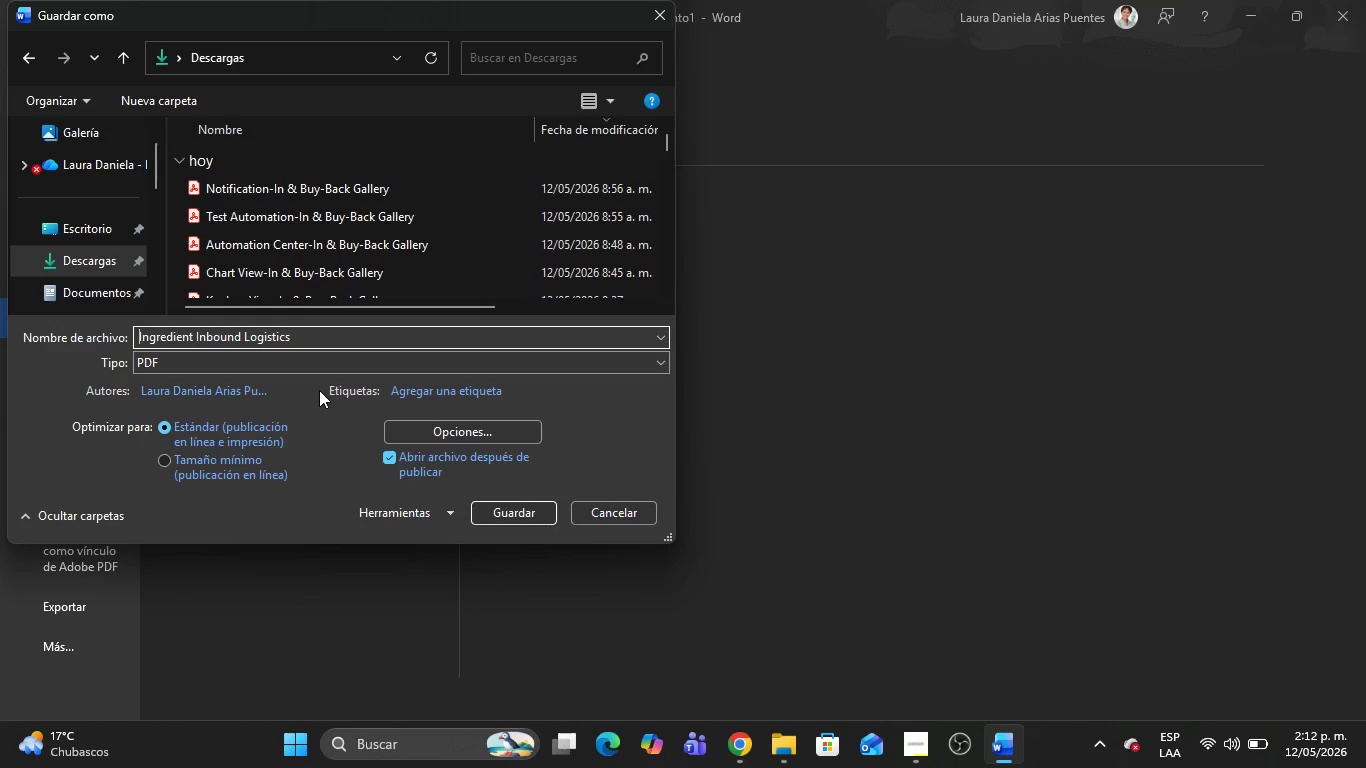 
key(Shift+ShiftRight)
 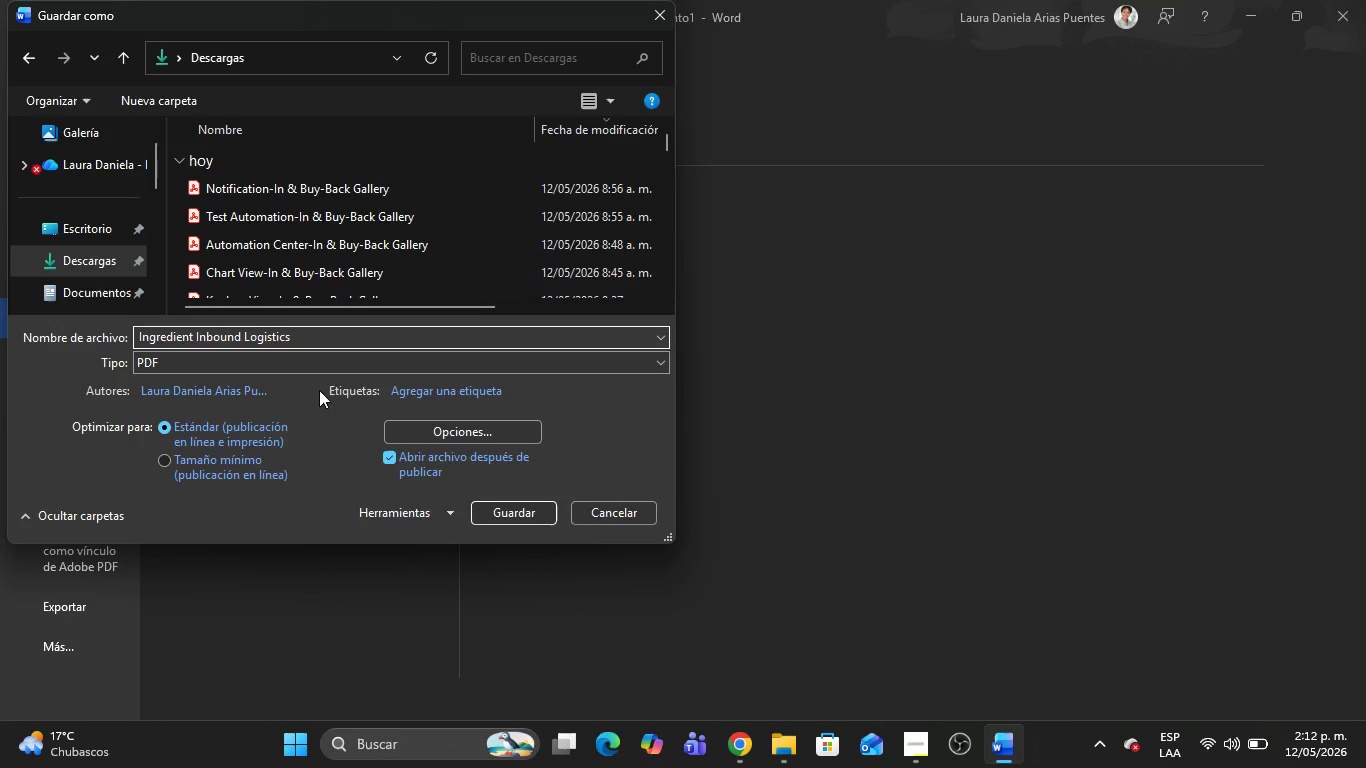 
key(Shift+Minus)
 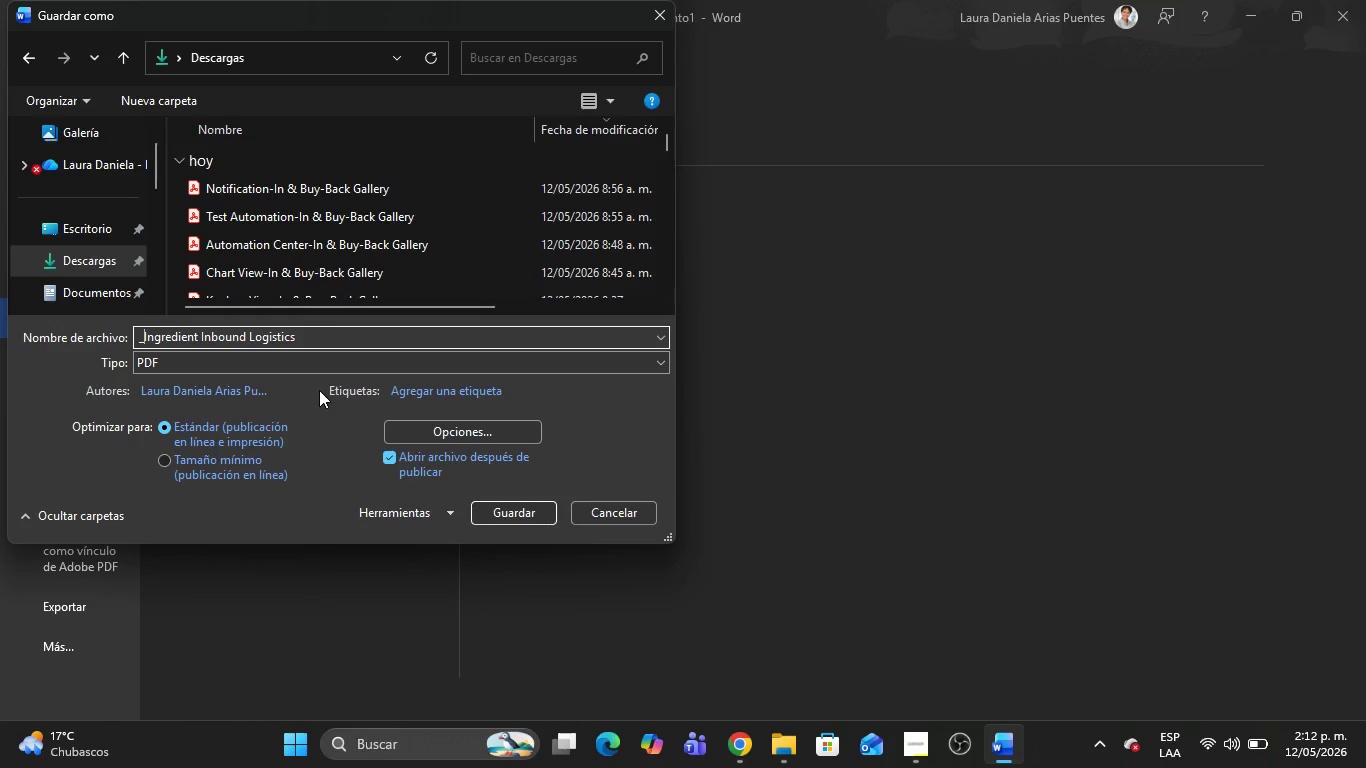 
key(ArrowLeft)
 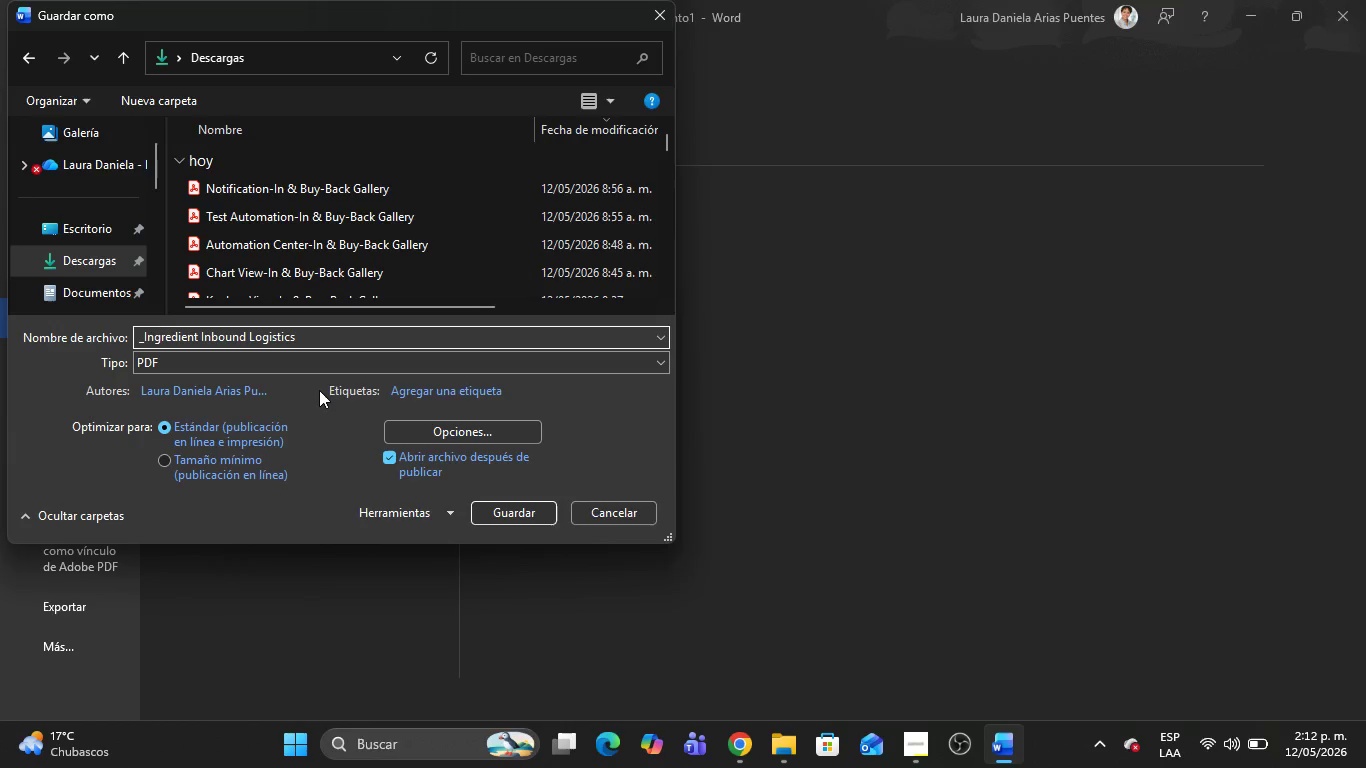 
type(Main Table)
 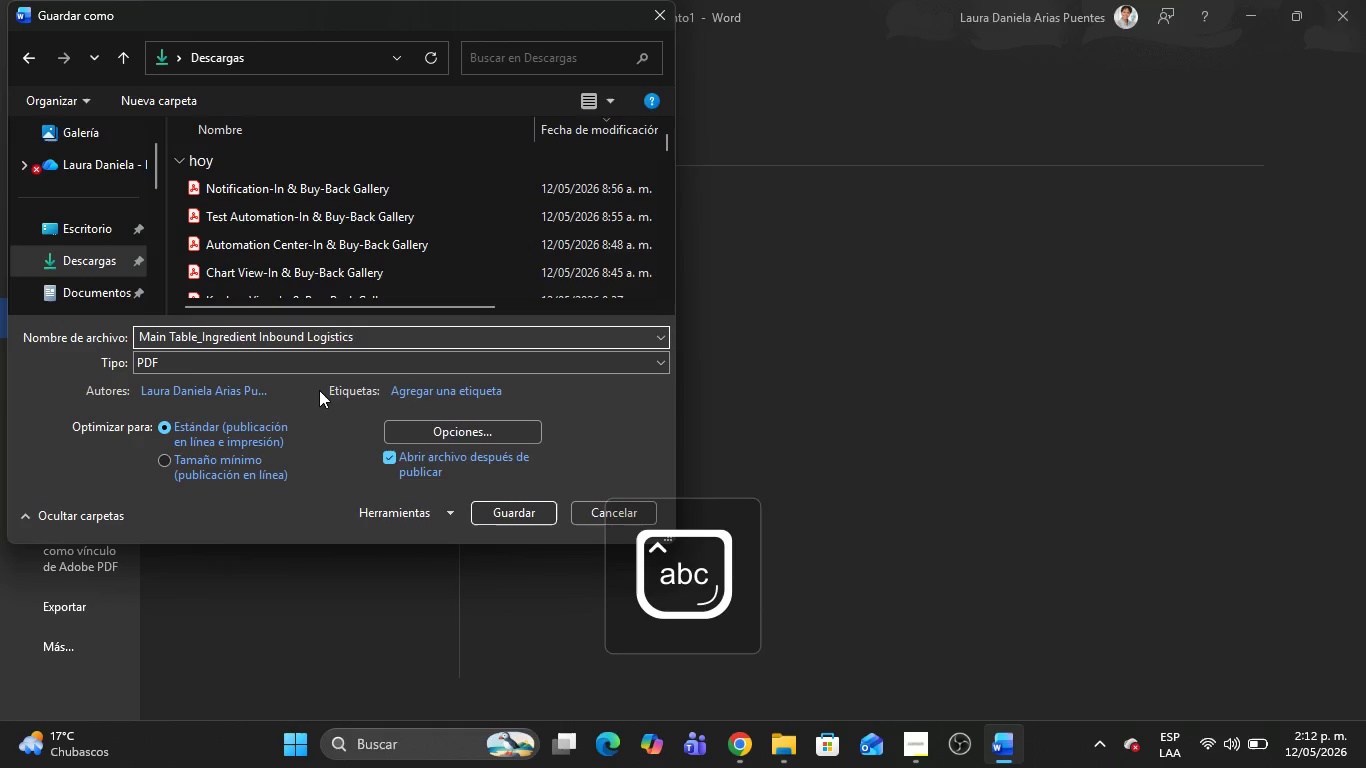 
key(Enter)
 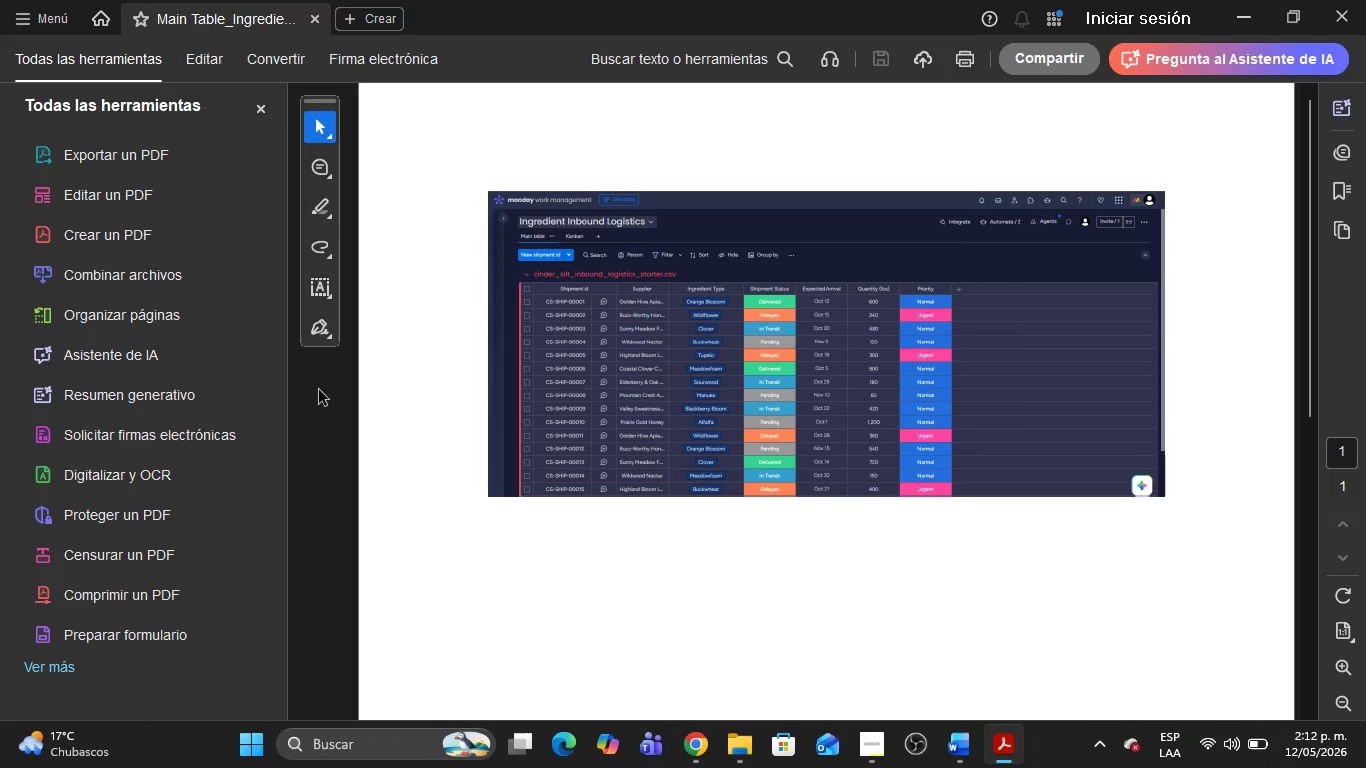 
wait(6.55)
 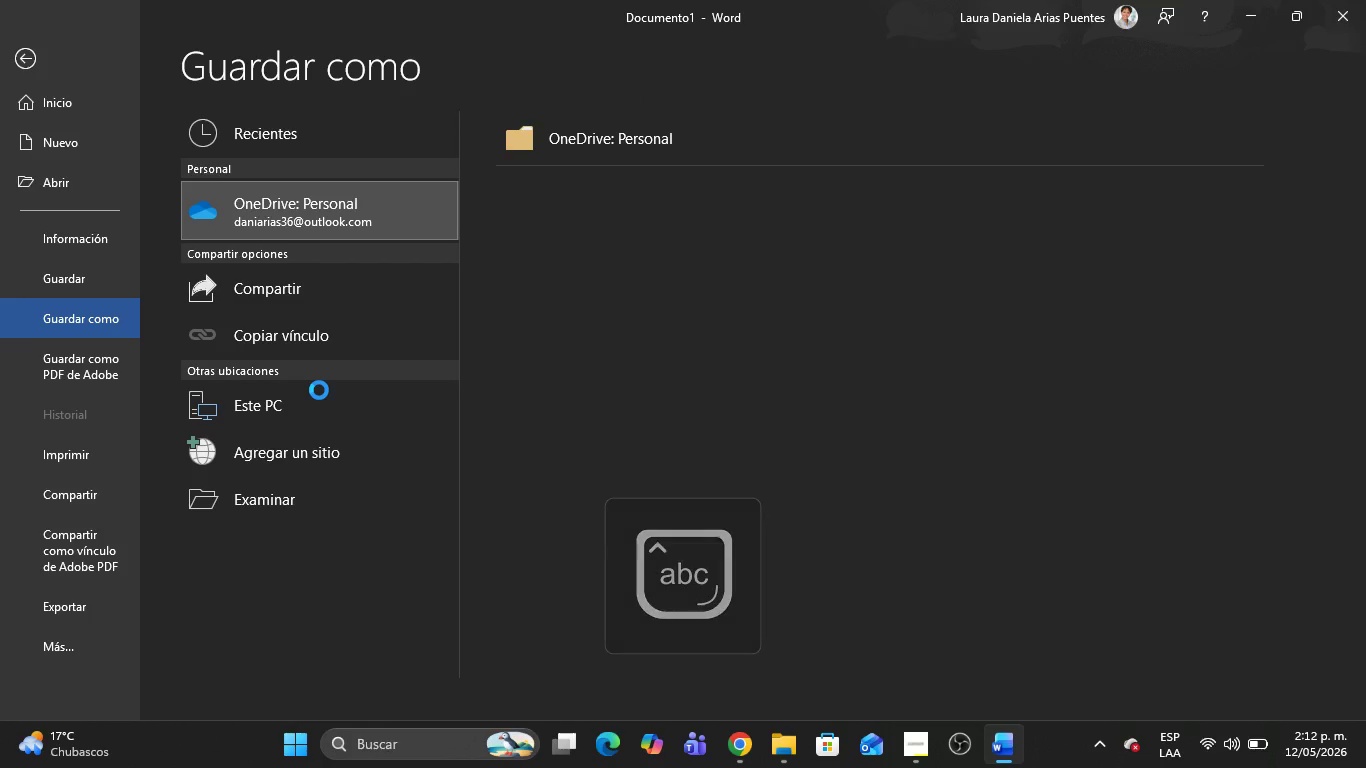 
left_click([1365, 0])
 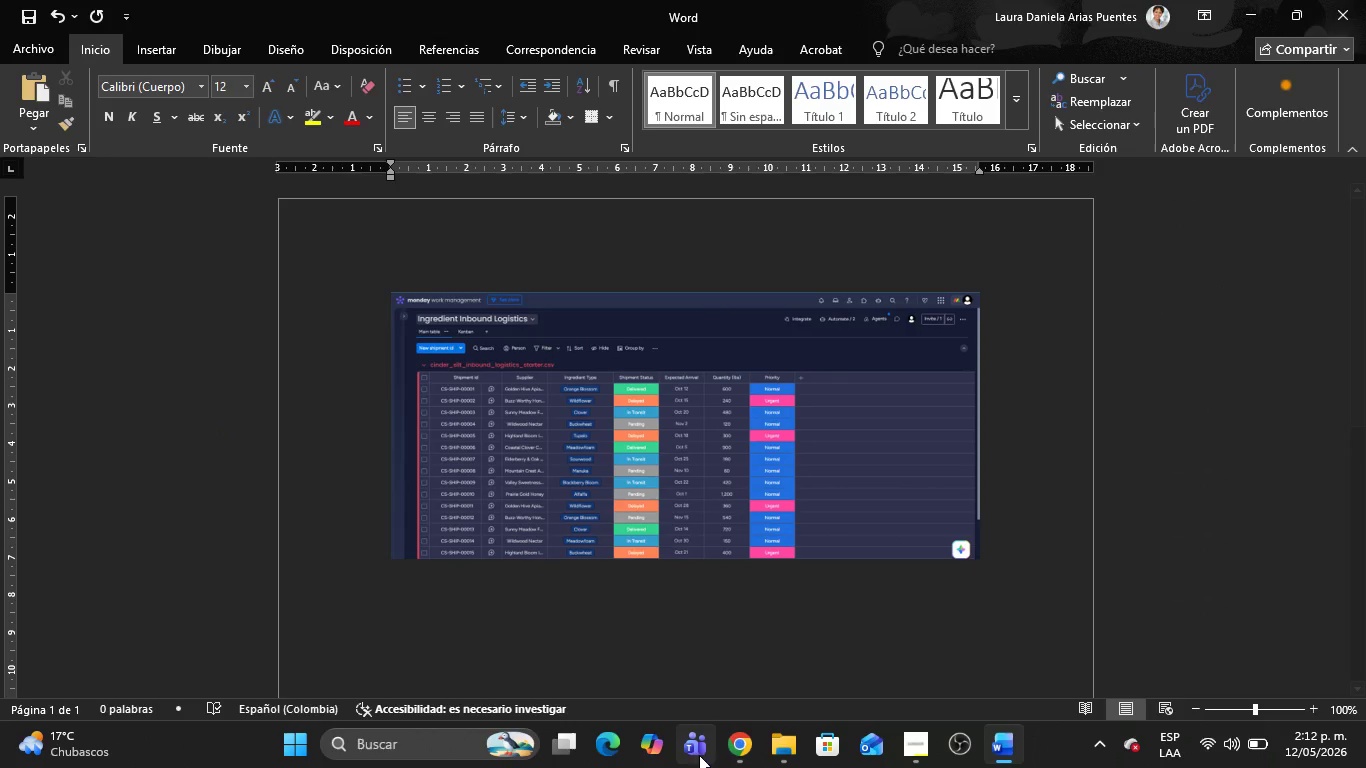 
left_click([731, 742])
 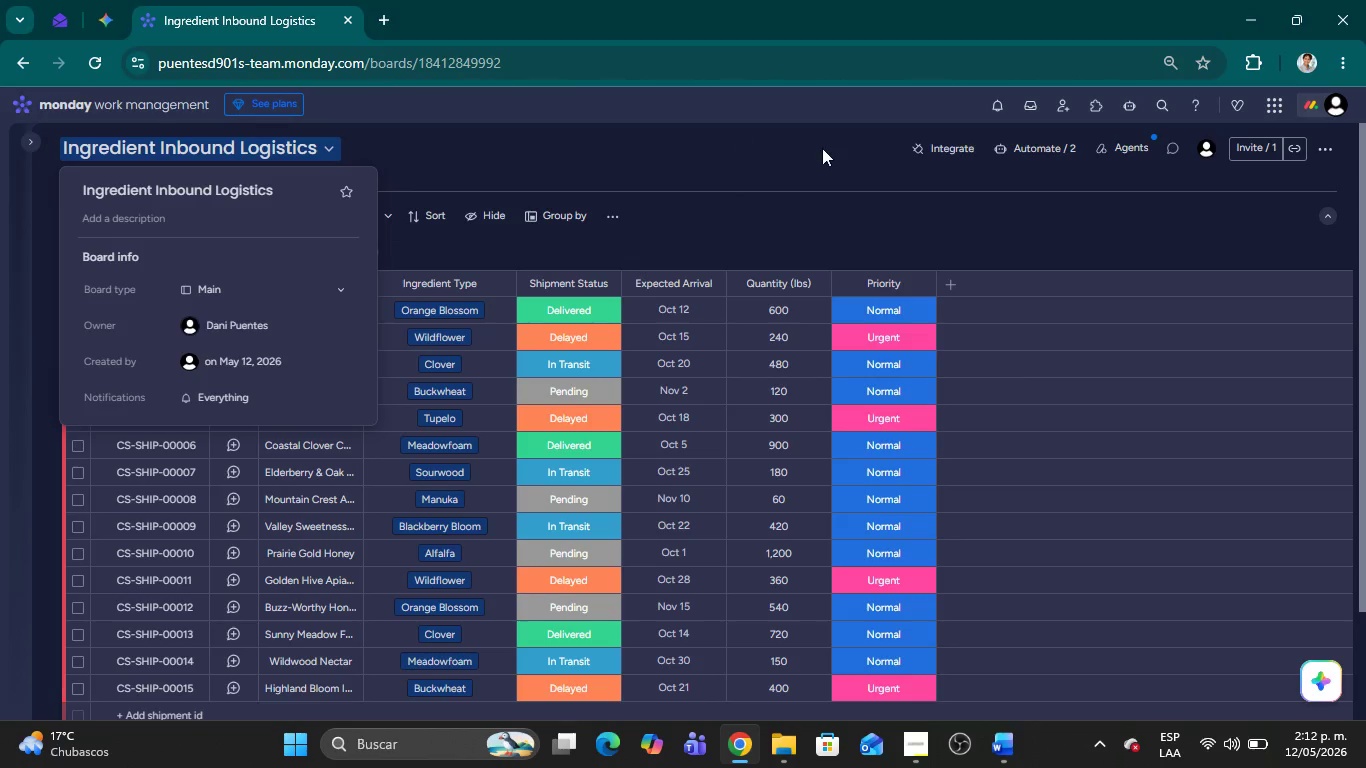 
left_click([822, 148])
 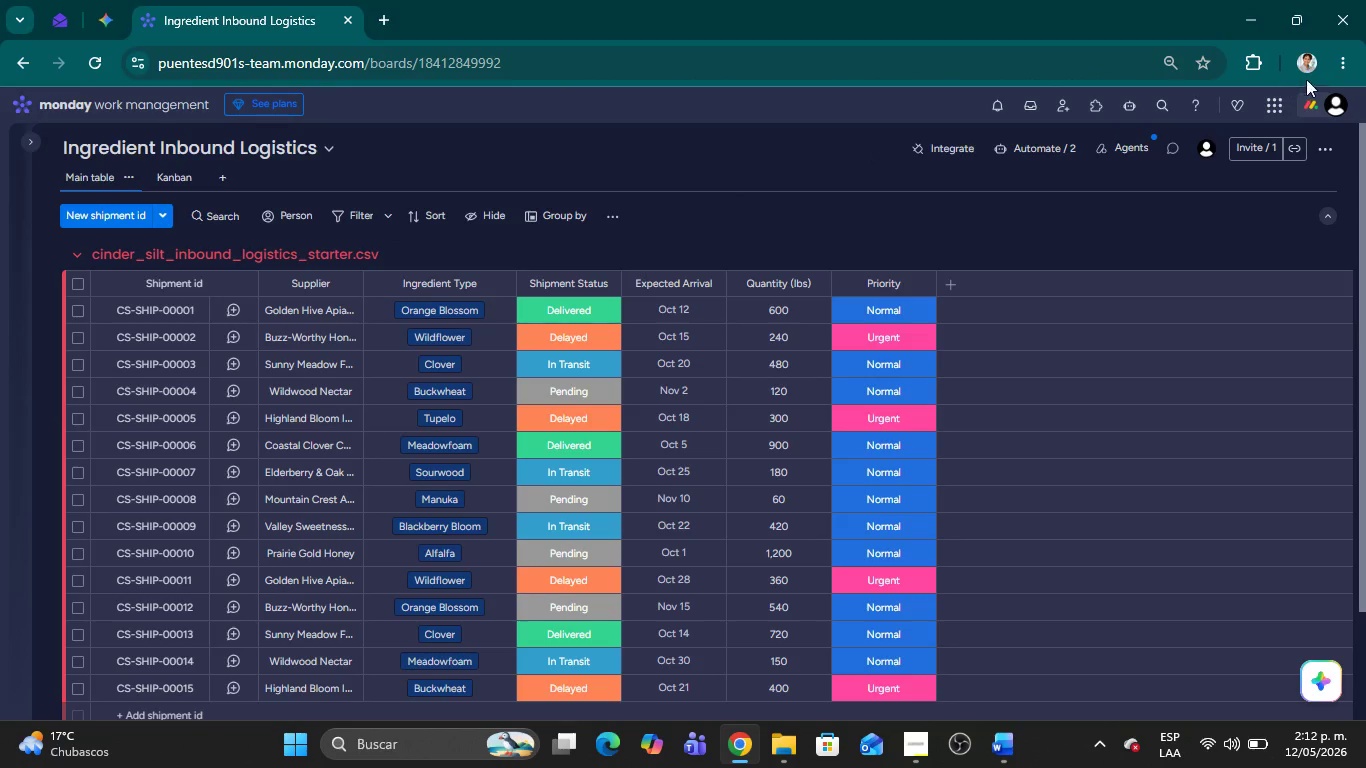 
left_click([1342, 62])
 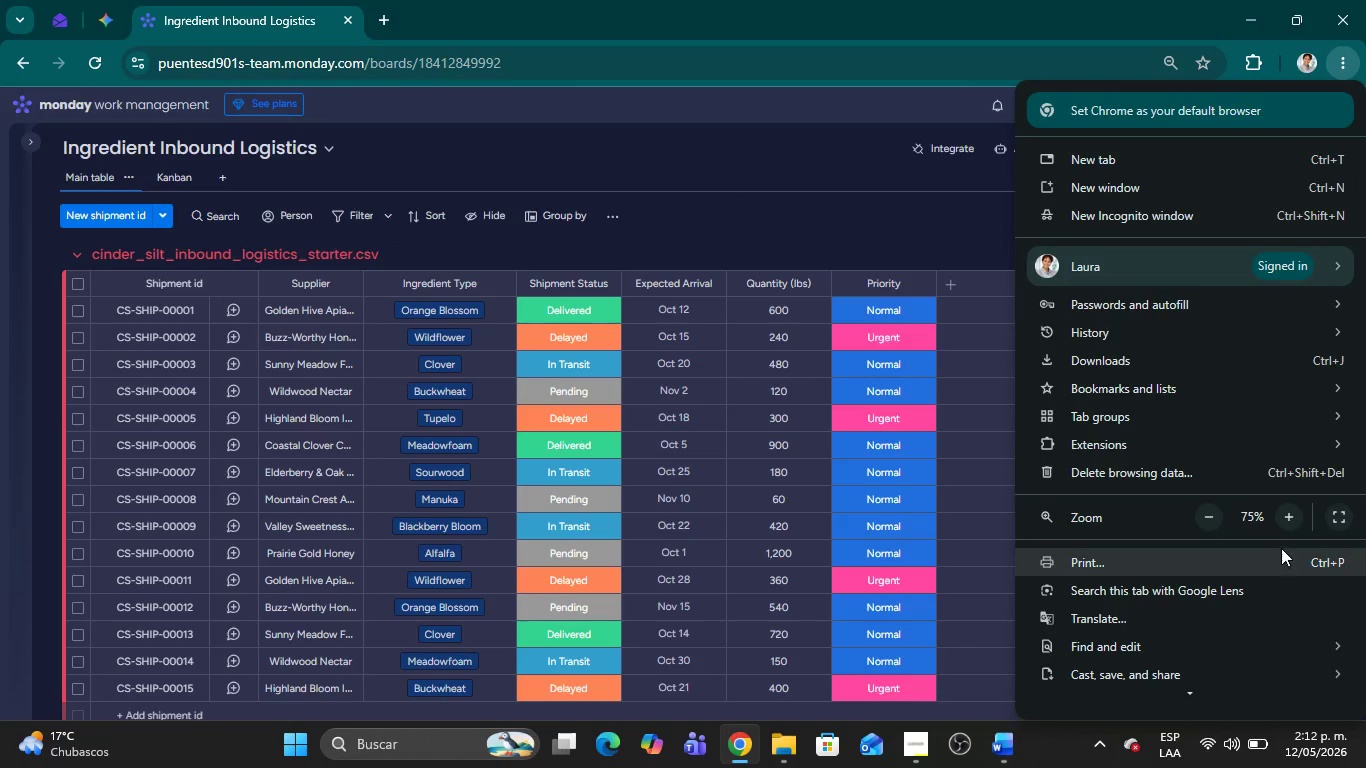 
left_click([1296, 514])
 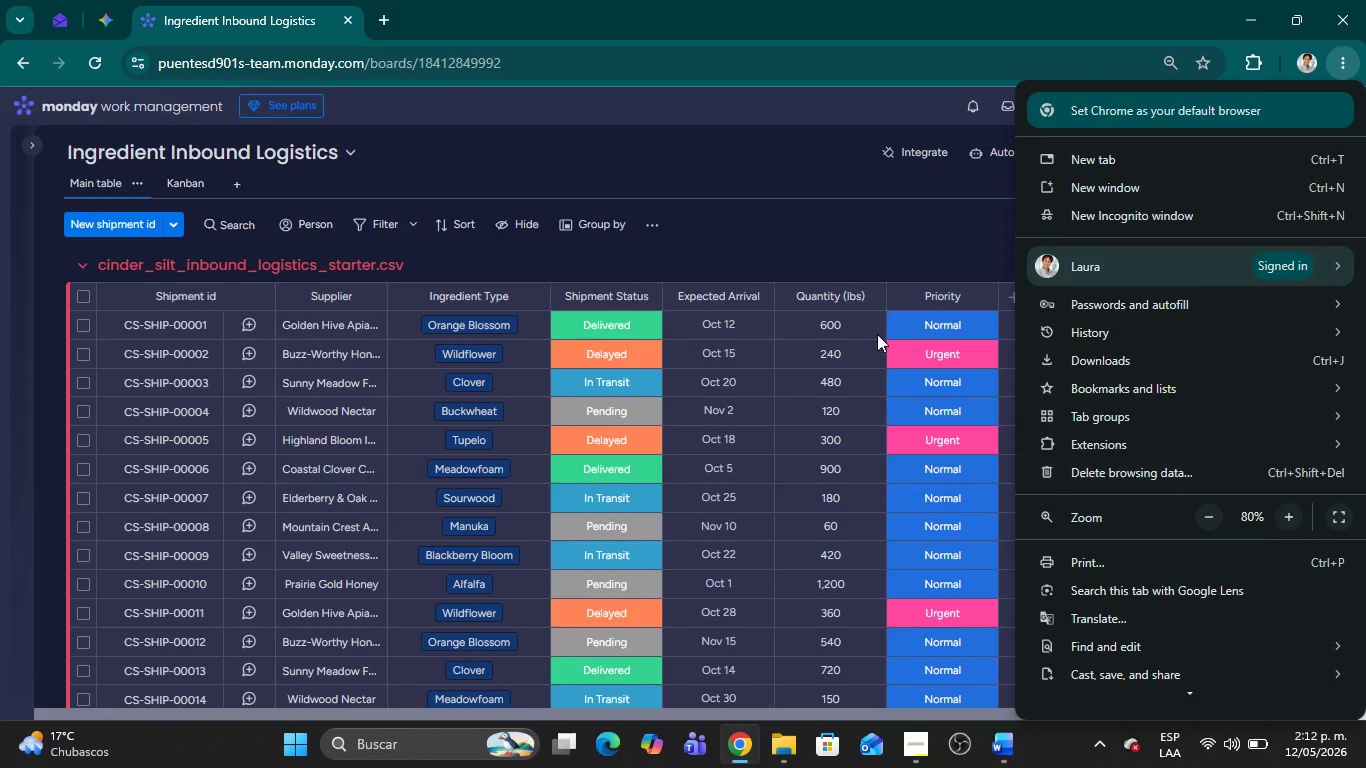 
left_click([825, 237])
 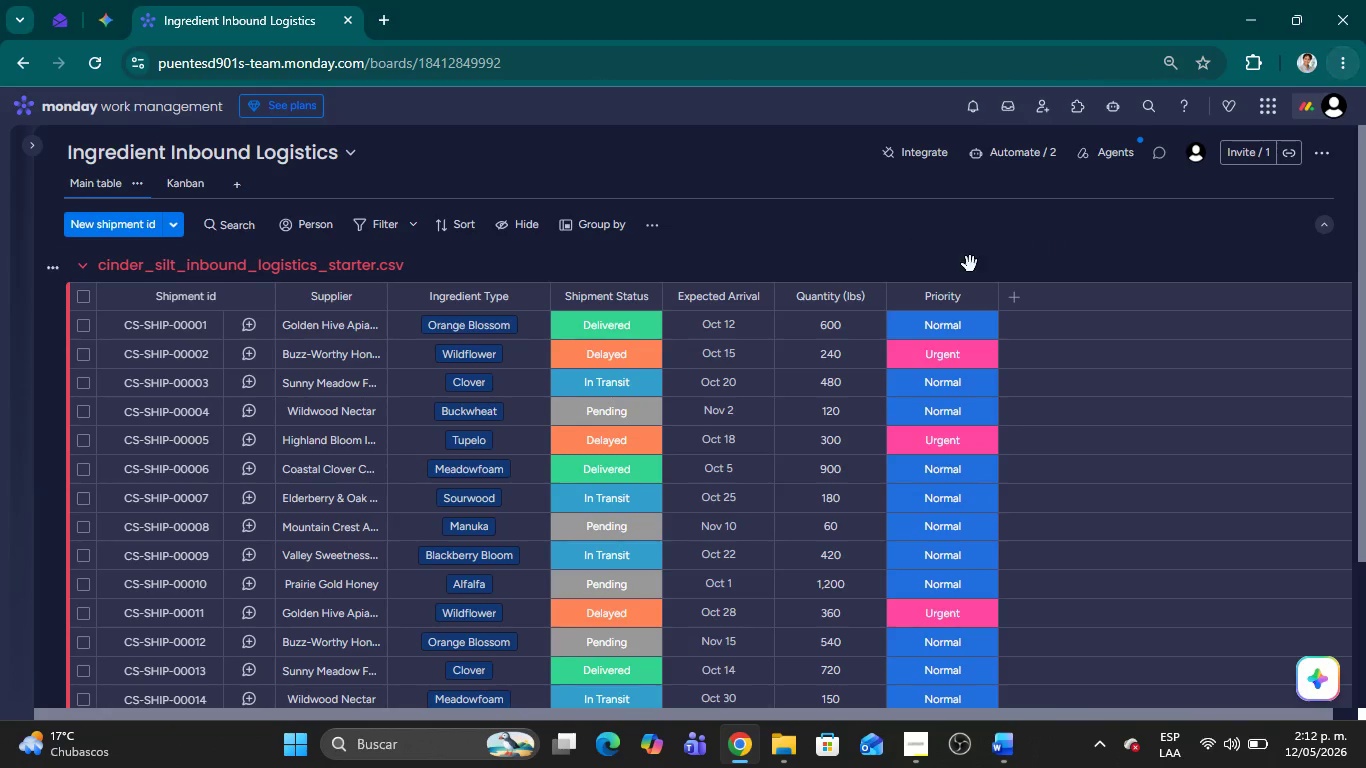 
scroll: coordinate [976, 278], scroll_direction: down, amount: 1.0
 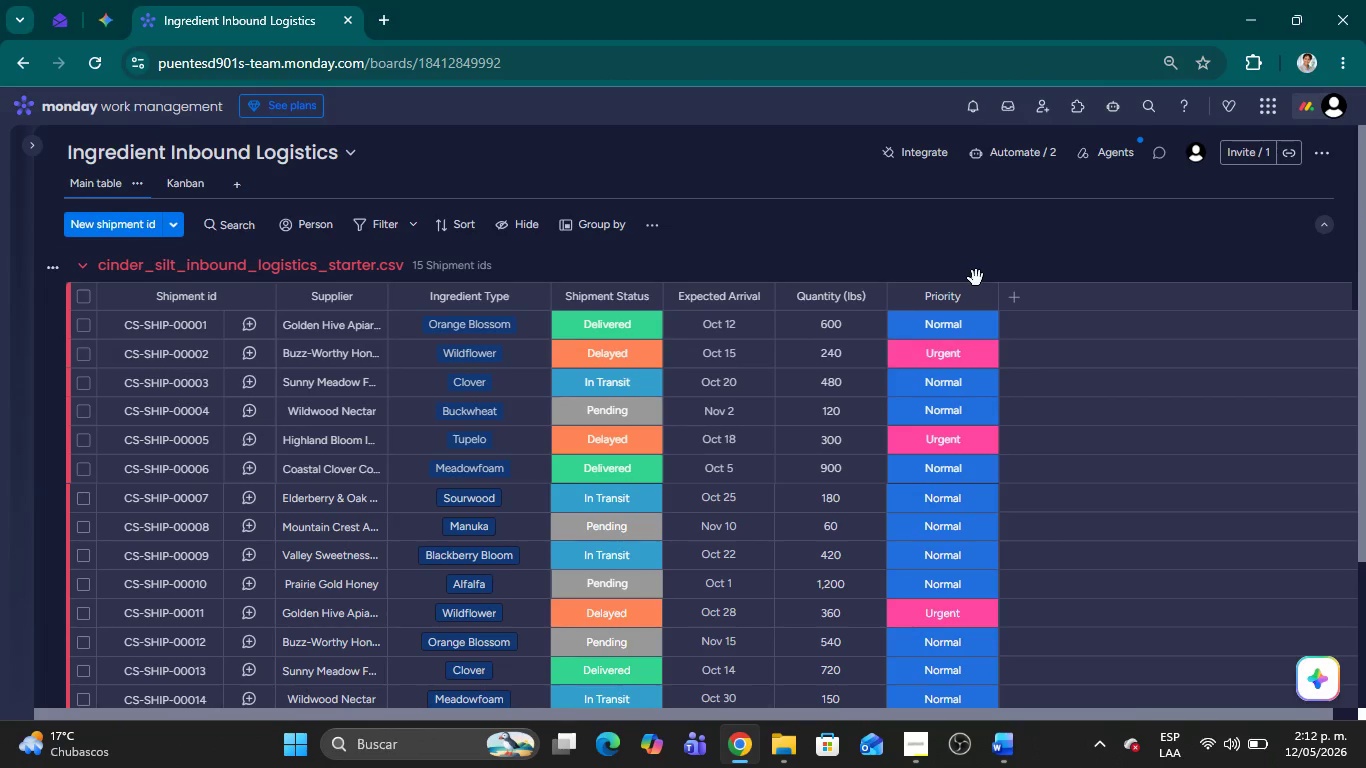 
scroll: coordinate [976, 278], scroll_direction: up, amount: 2.0
 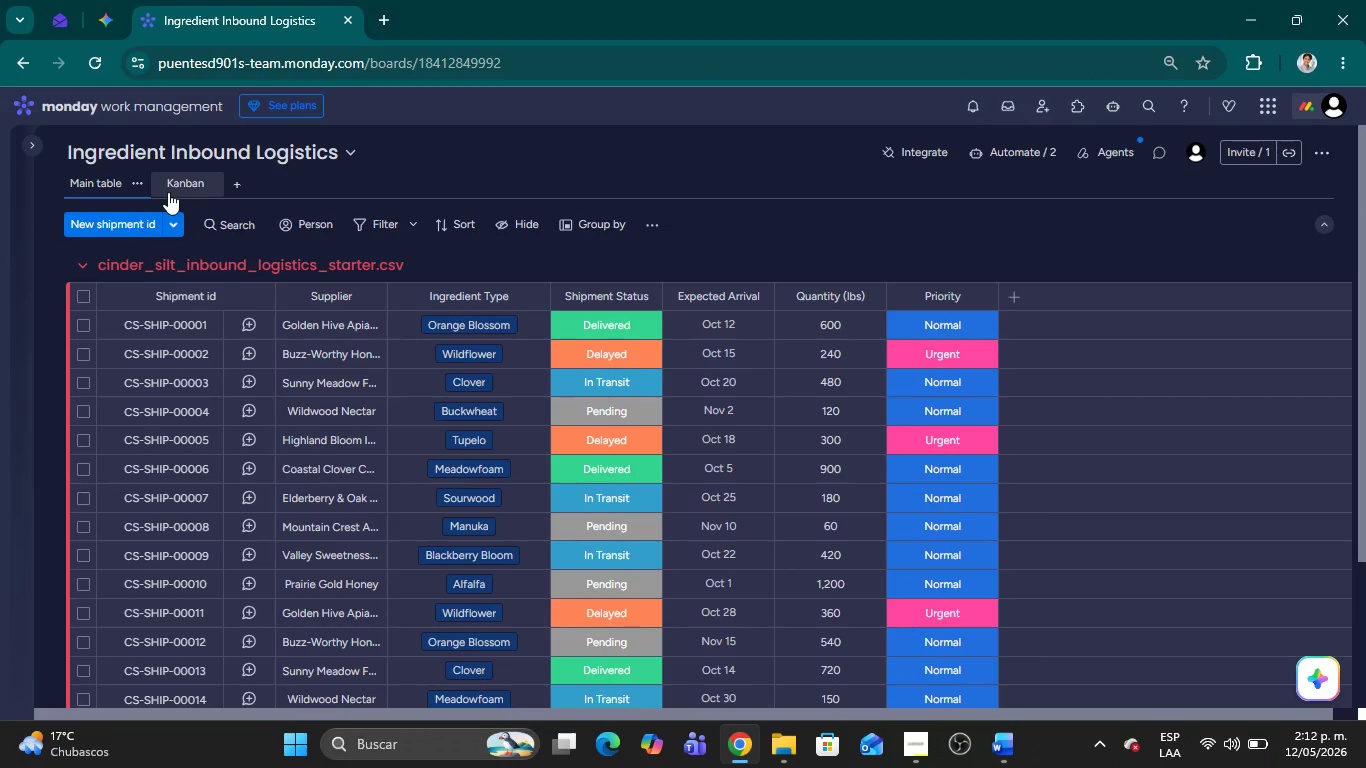 
left_click([189, 180])
 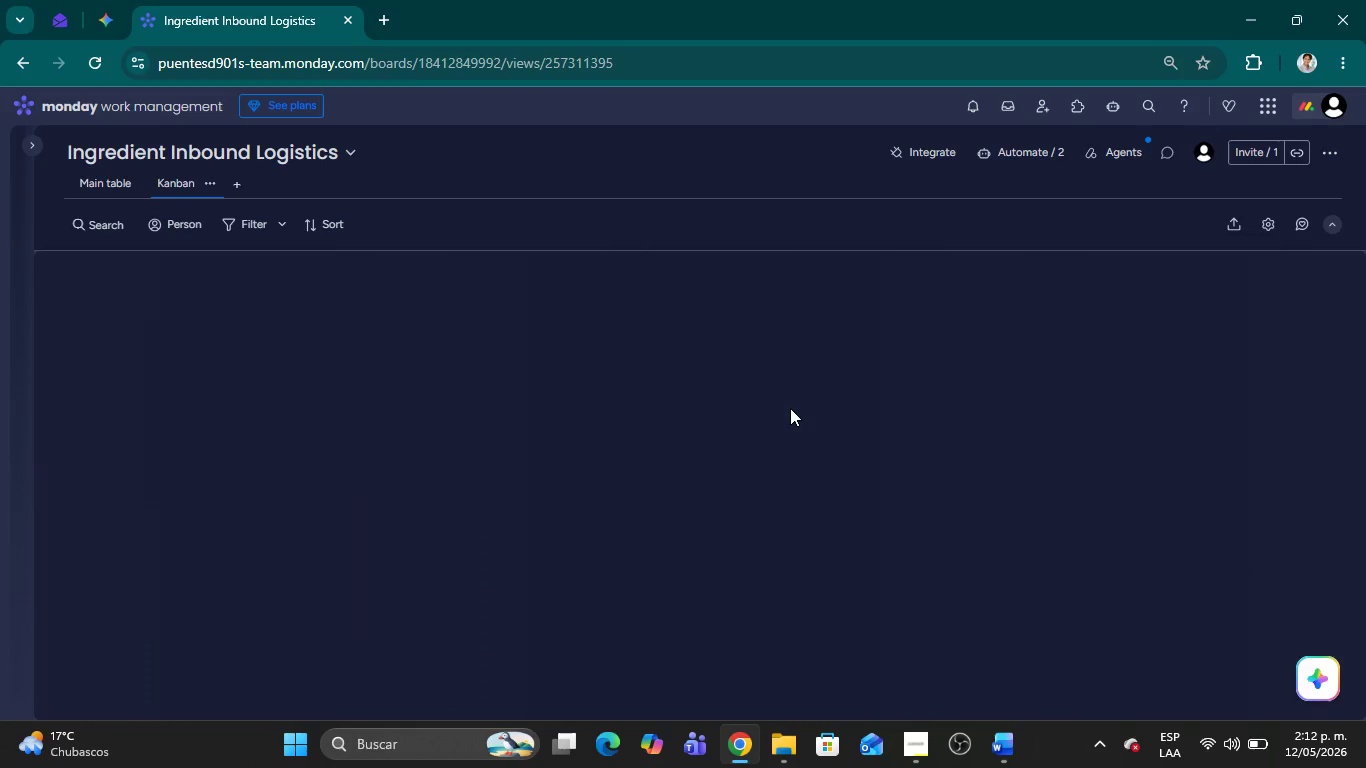 
mouse_move([808, 395])
 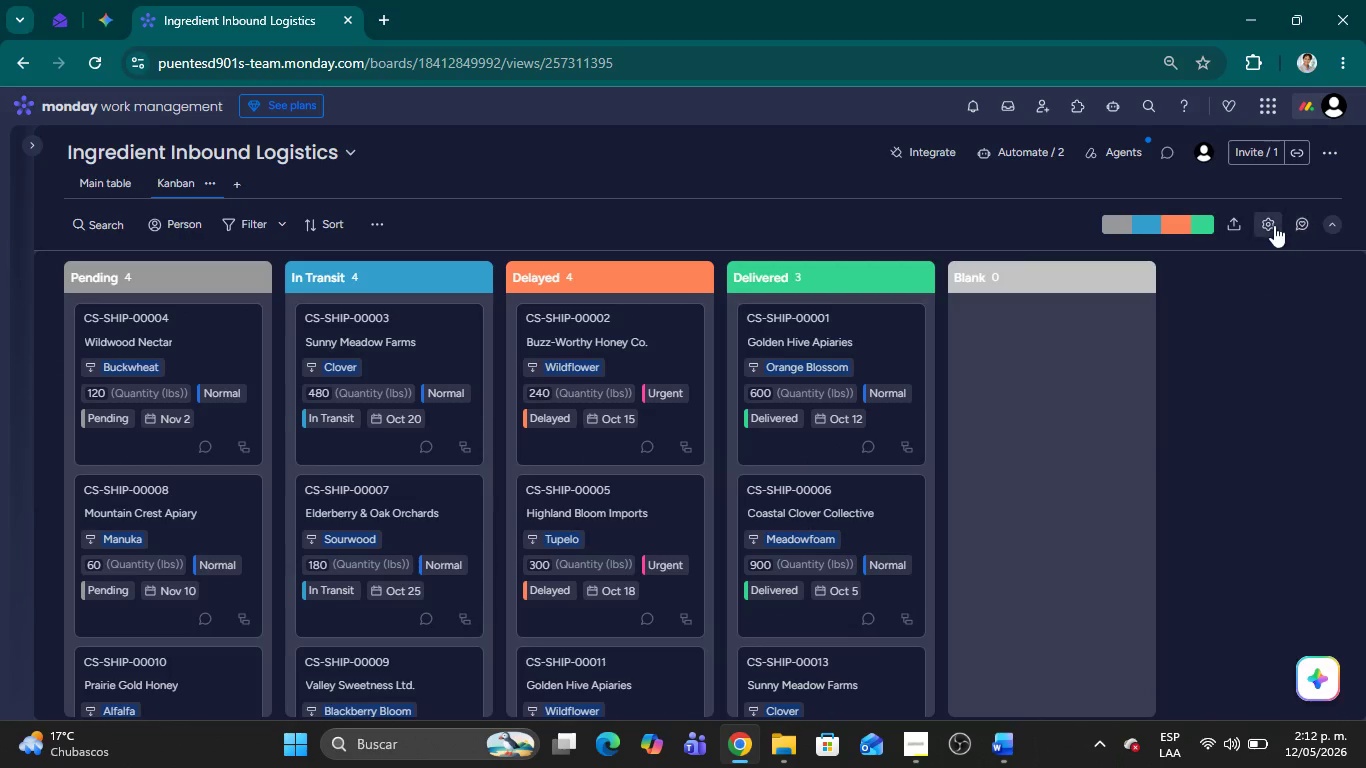 
left_click([1273, 225])
 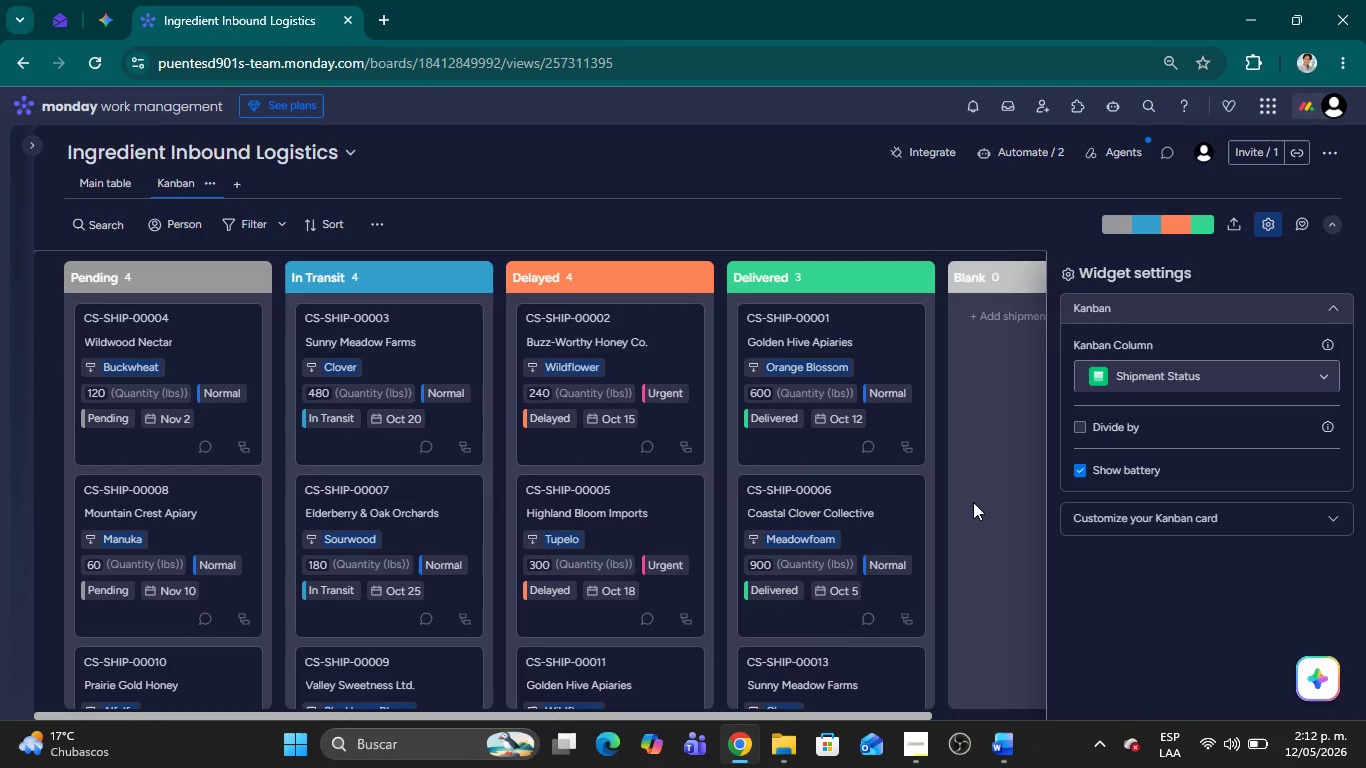 
key(Meta+Shift+MetaLeft)
 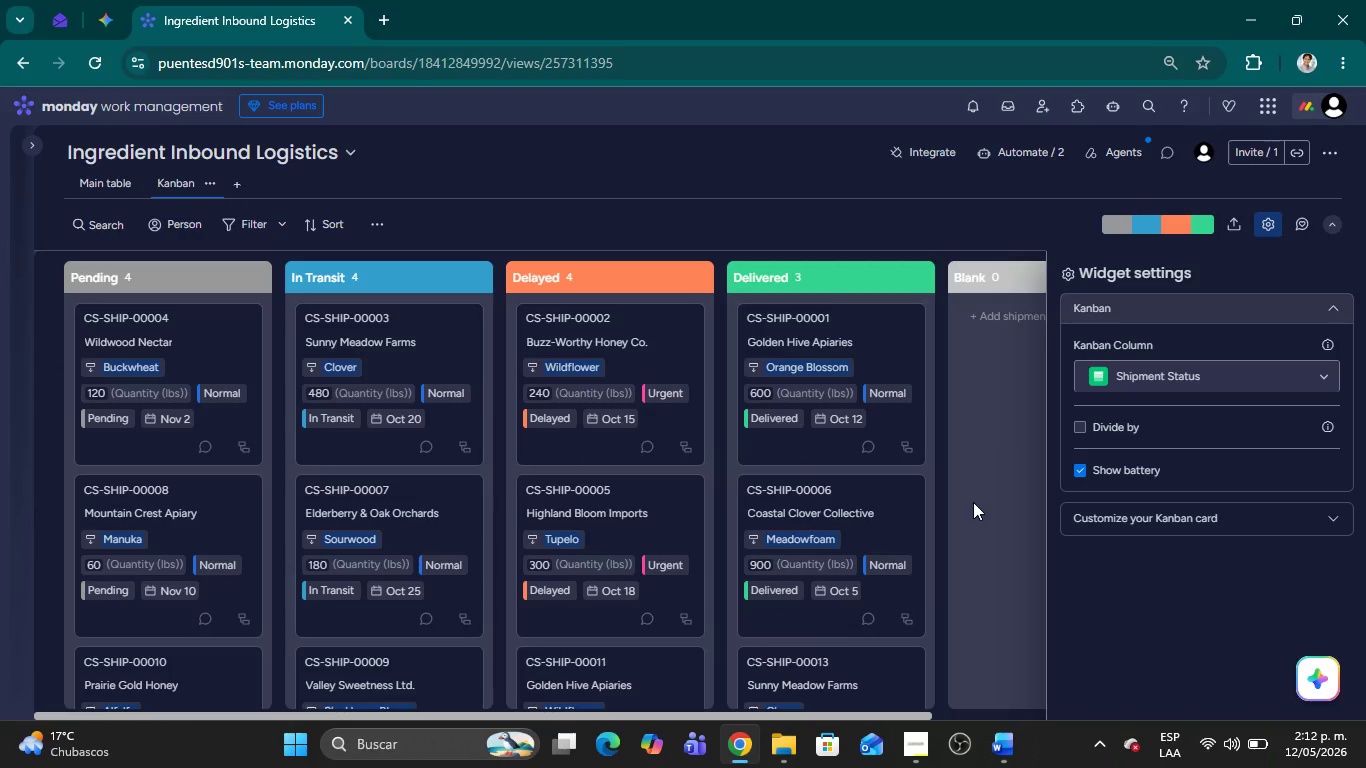 
key(Meta+Shift+S)
 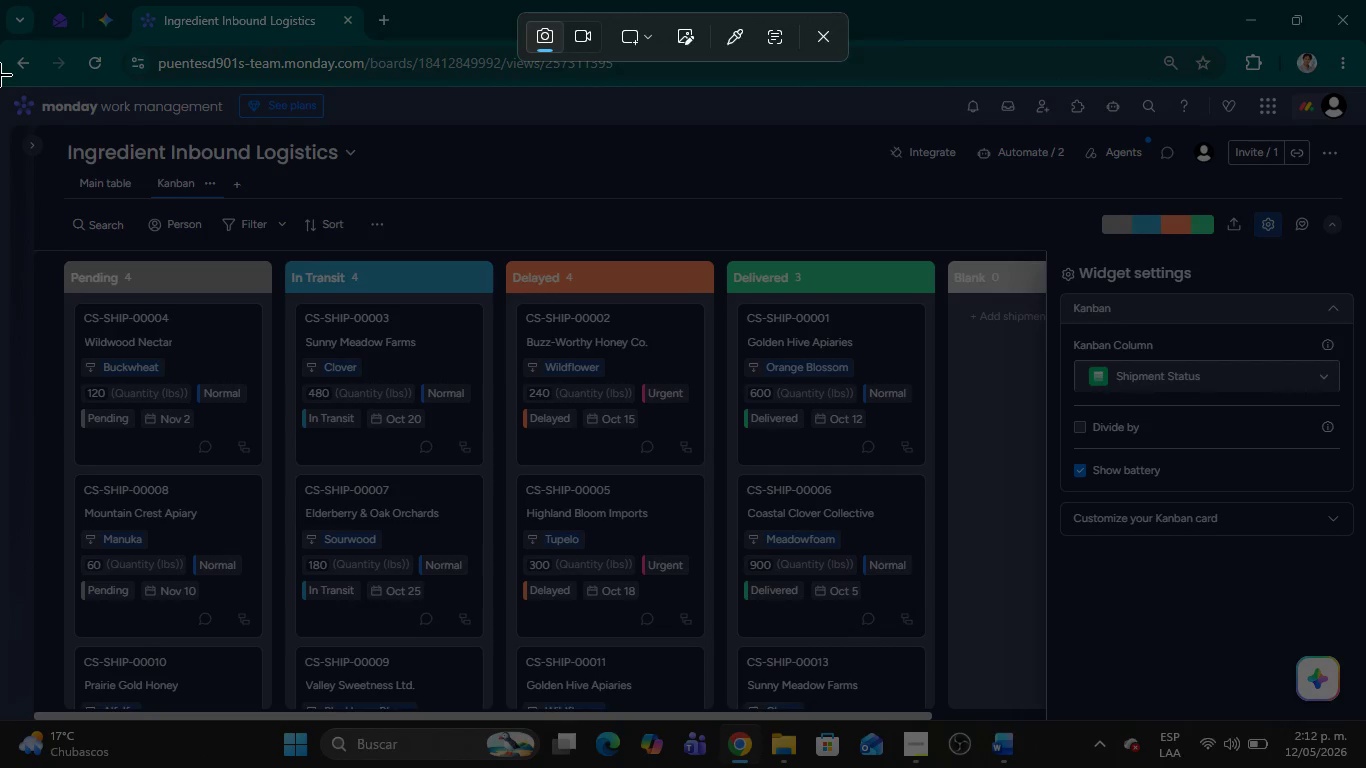 
left_click_drag(start_coordinate=[0, 80], to_coordinate=[1365, 711])
 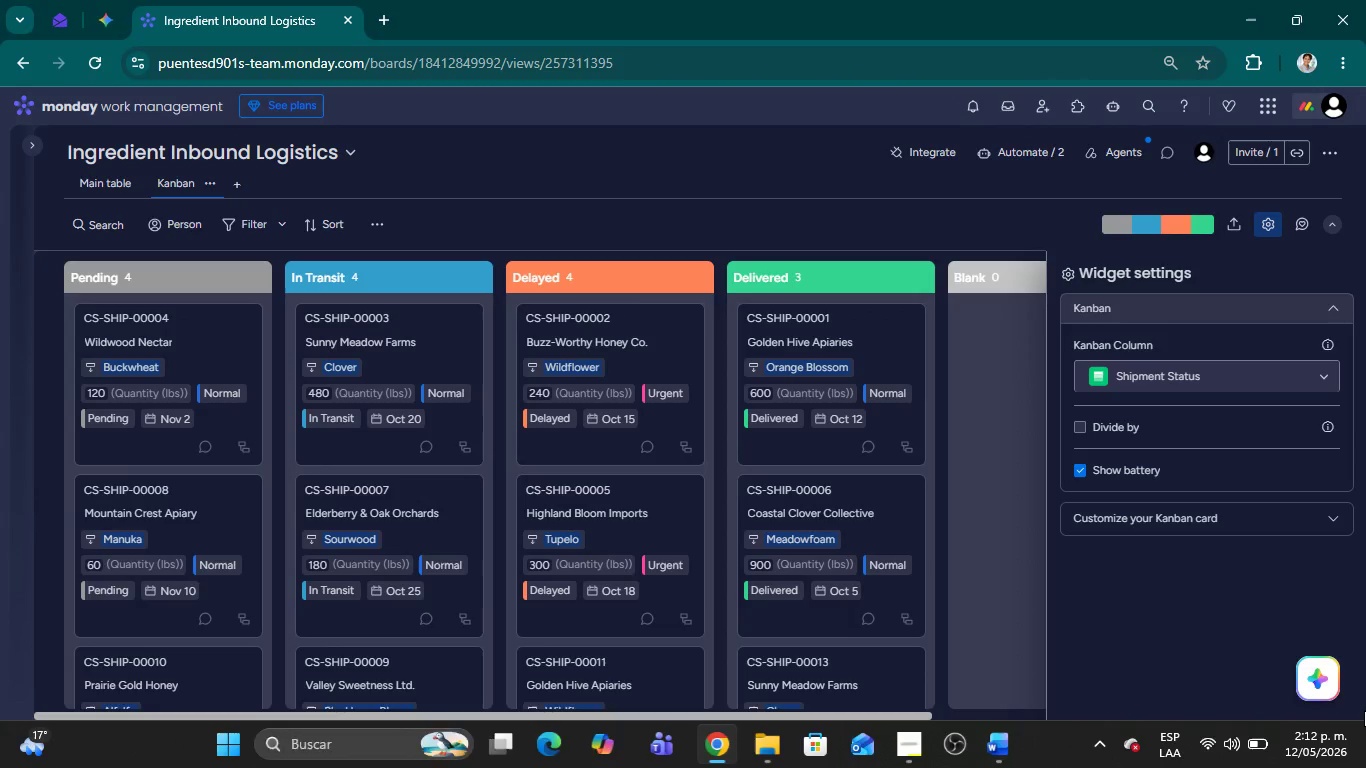 
key(Alt+AltLeft)
 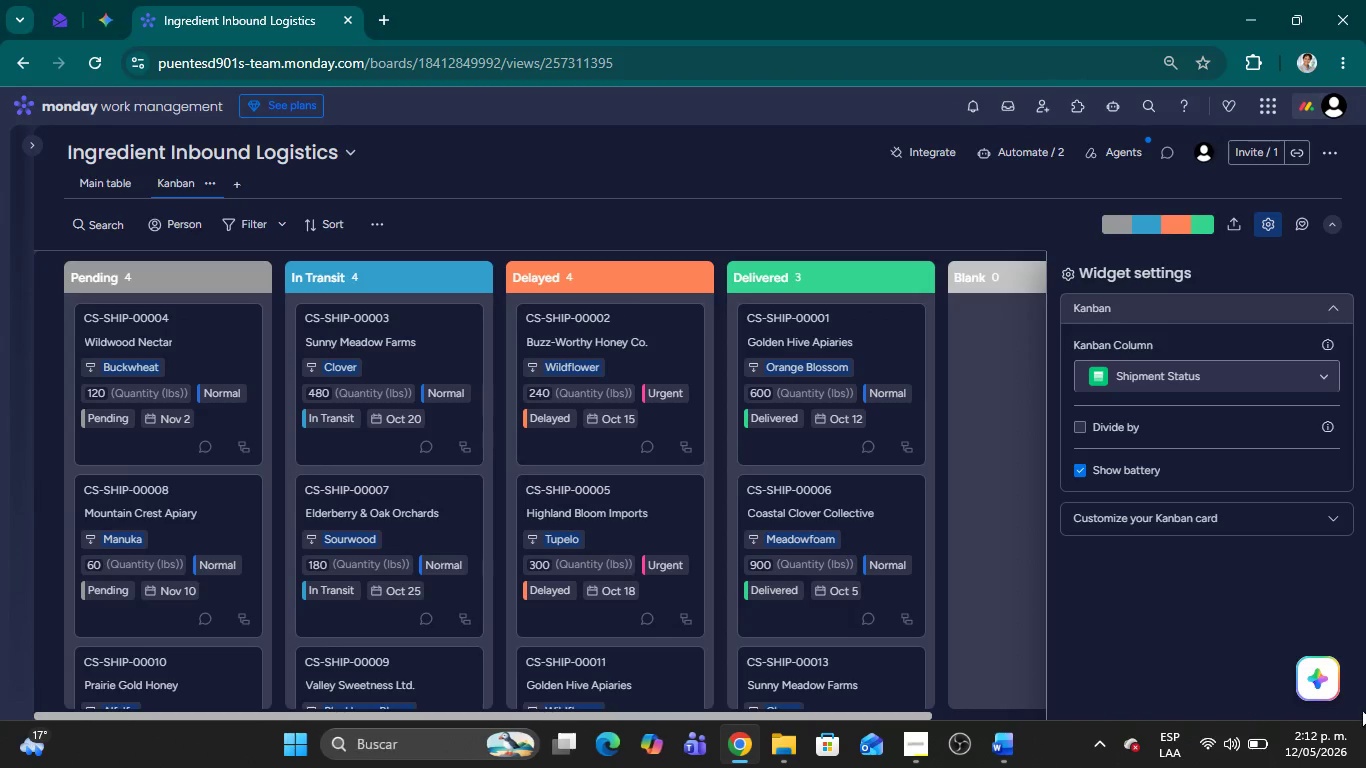 
key(Alt+Tab)
 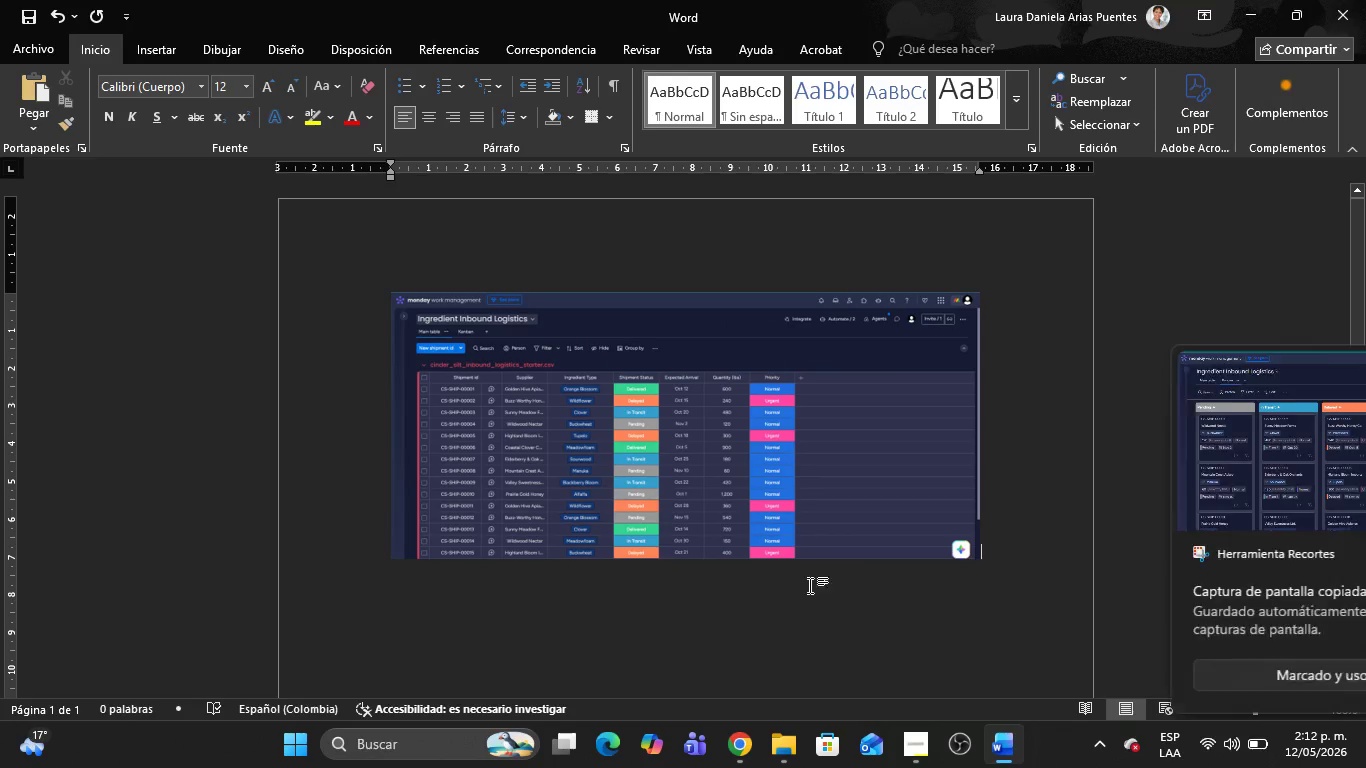 
left_click([764, 521])
 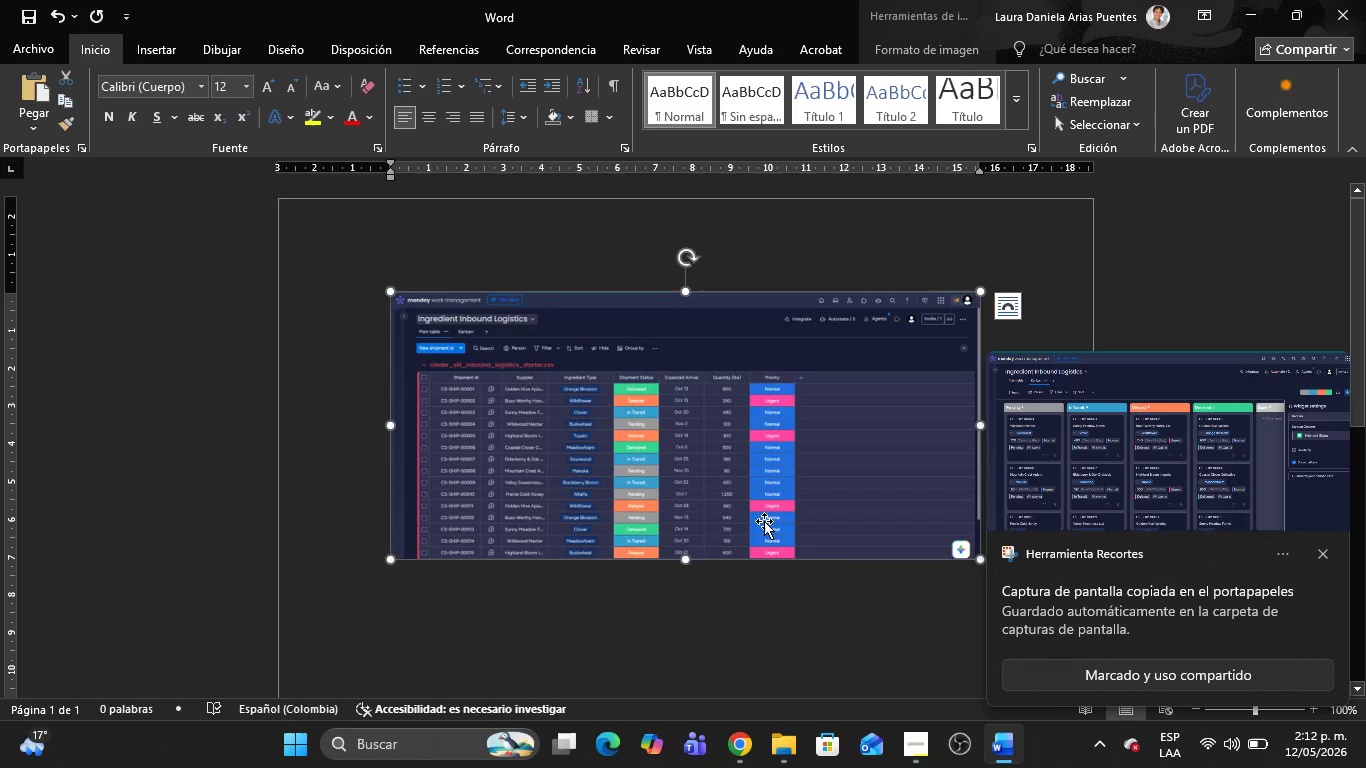 
key(Delete)
 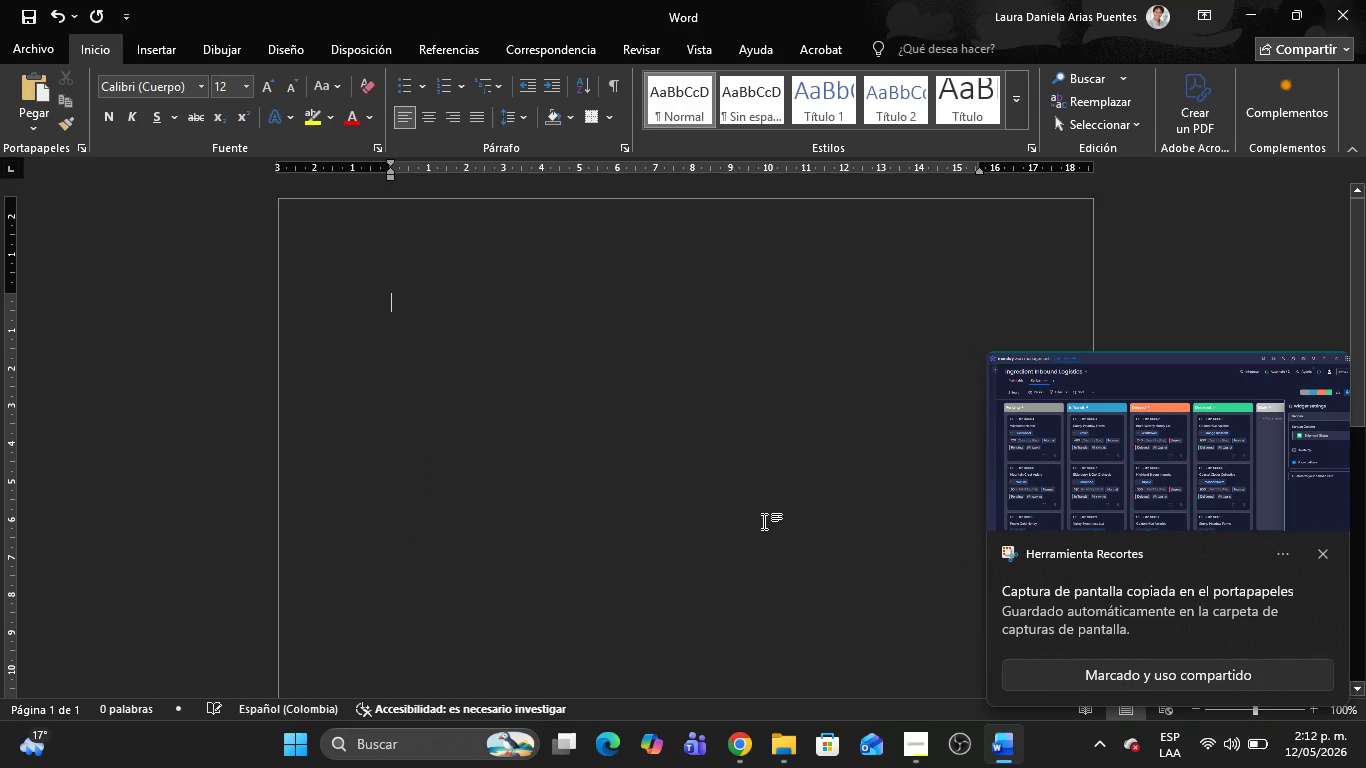 
key(Control+V)
 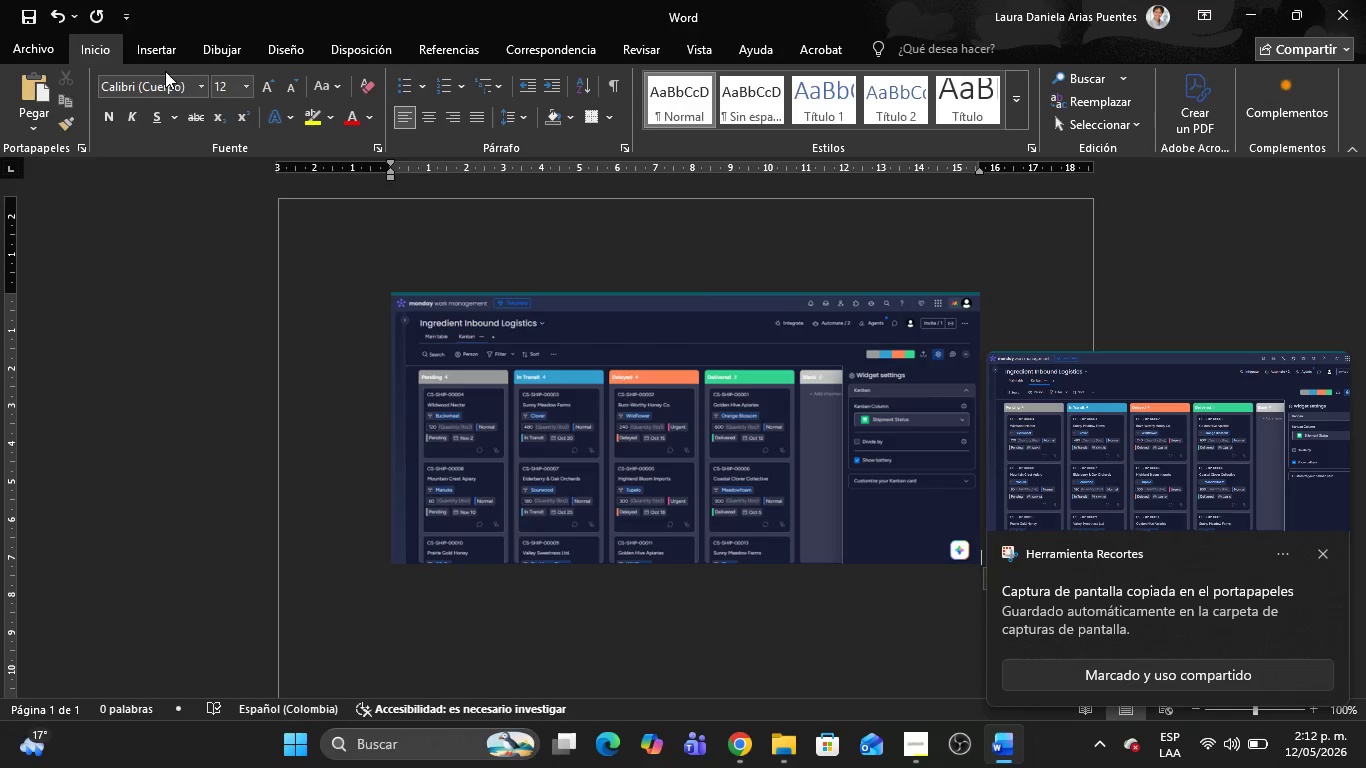 
left_click([21, 49])
 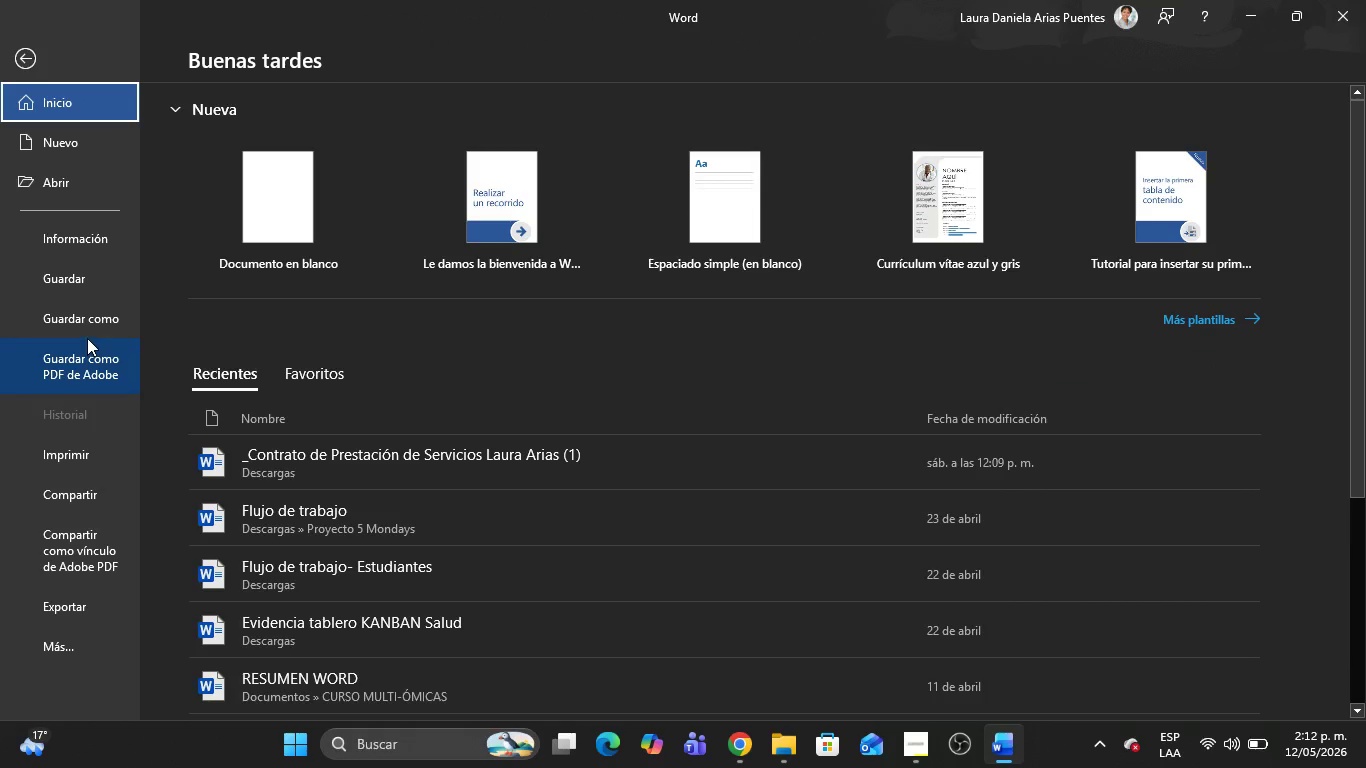 
left_click([72, 324])
 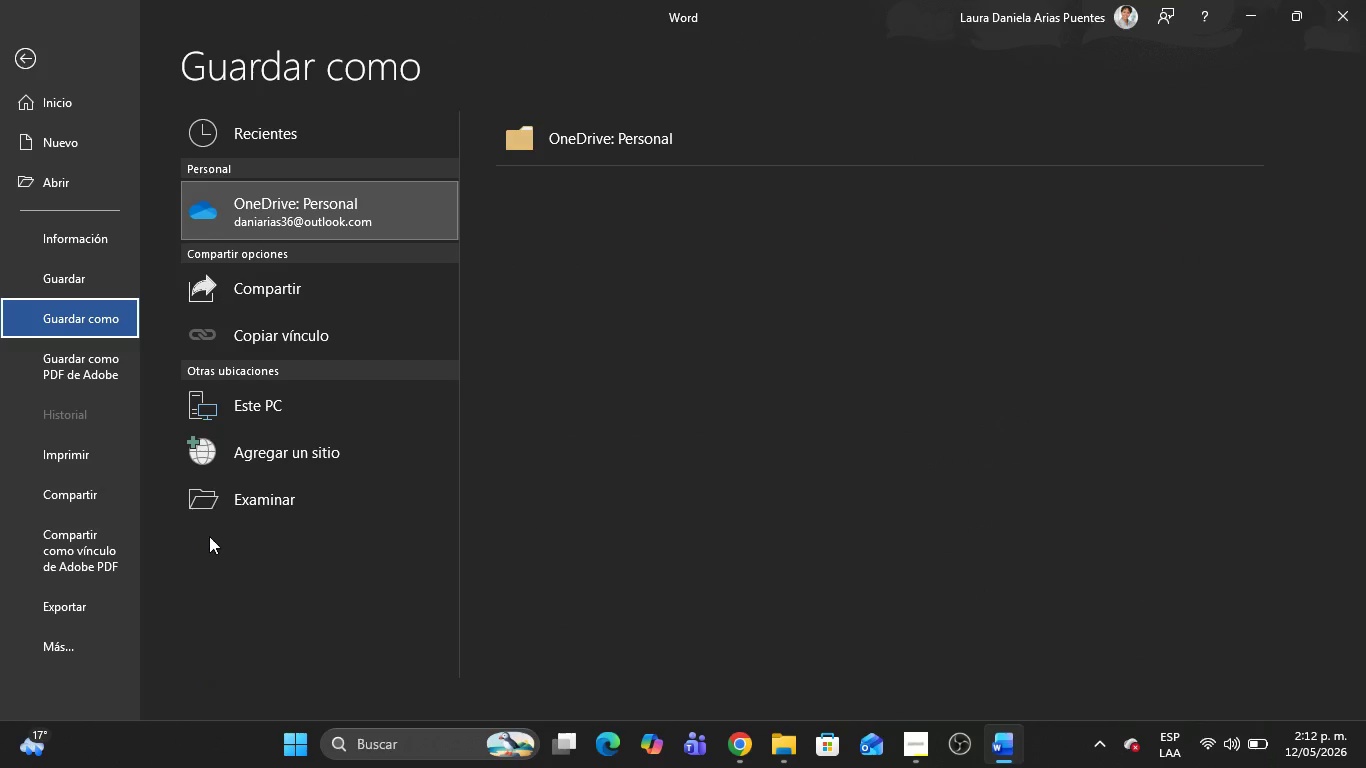 
left_click([234, 498])
 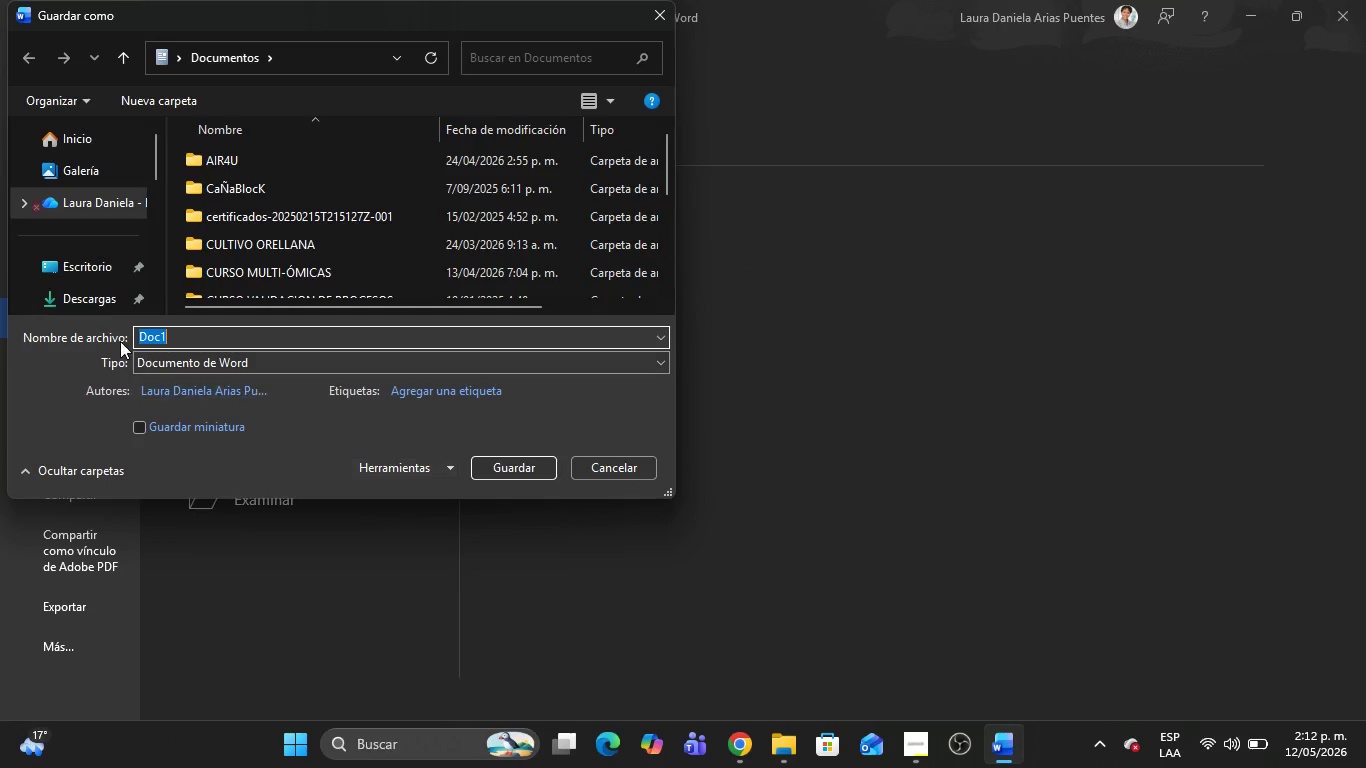 
left_click([73, 298])
 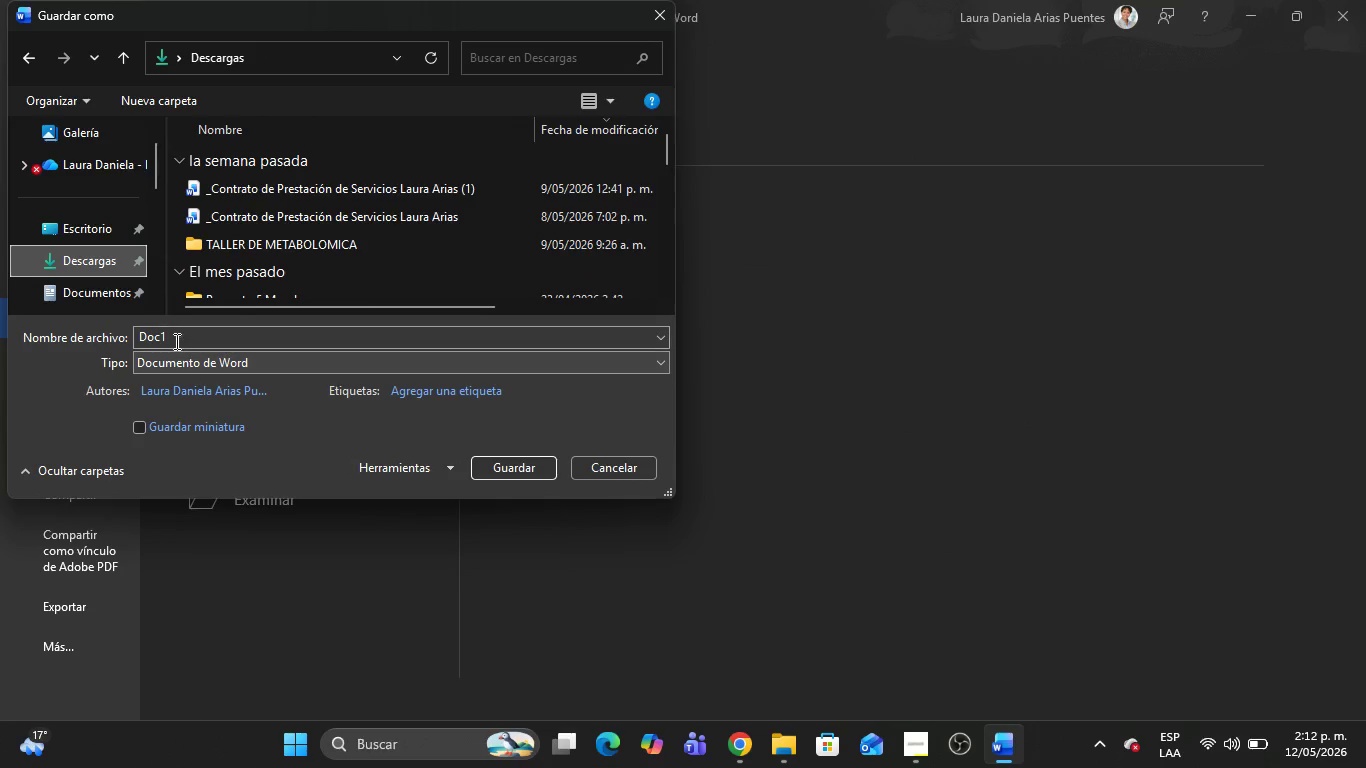 
left_click([172, 336])
 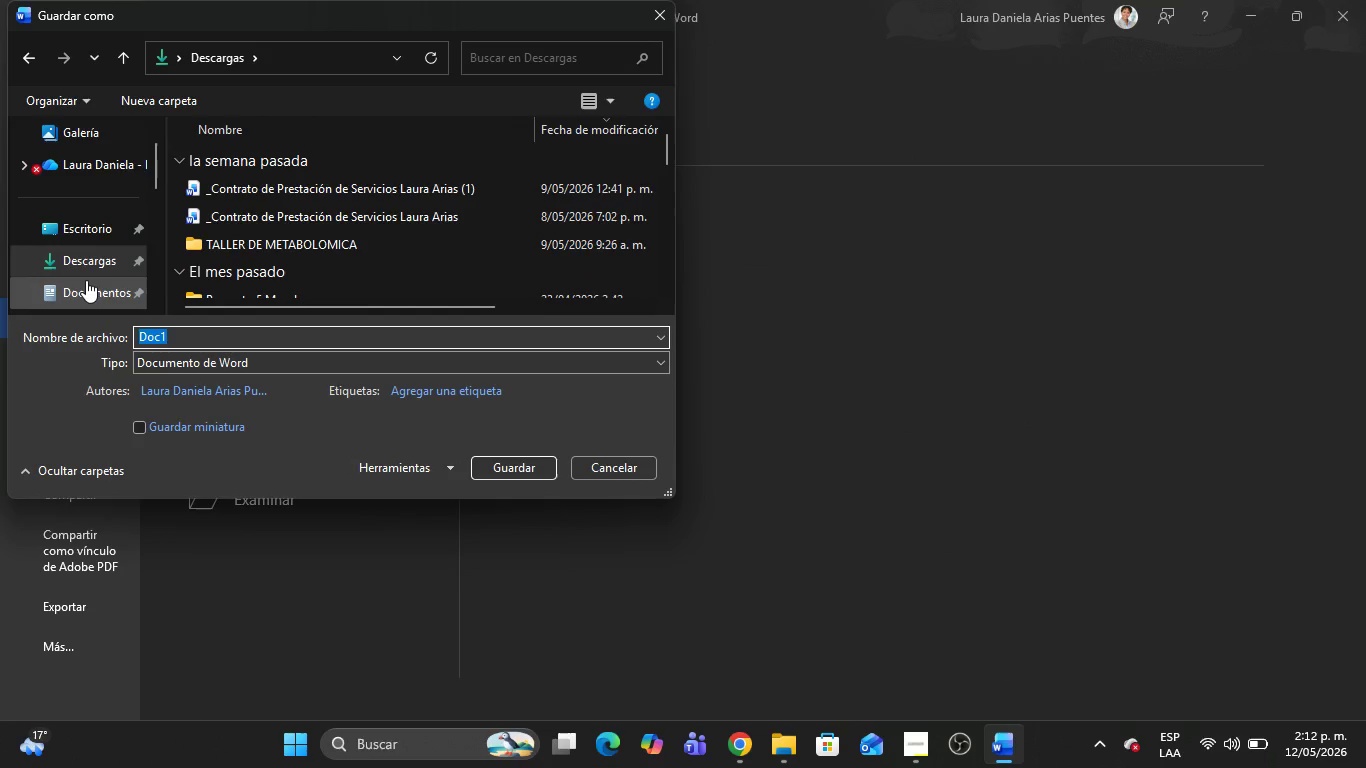 
left_click([91, 261])
 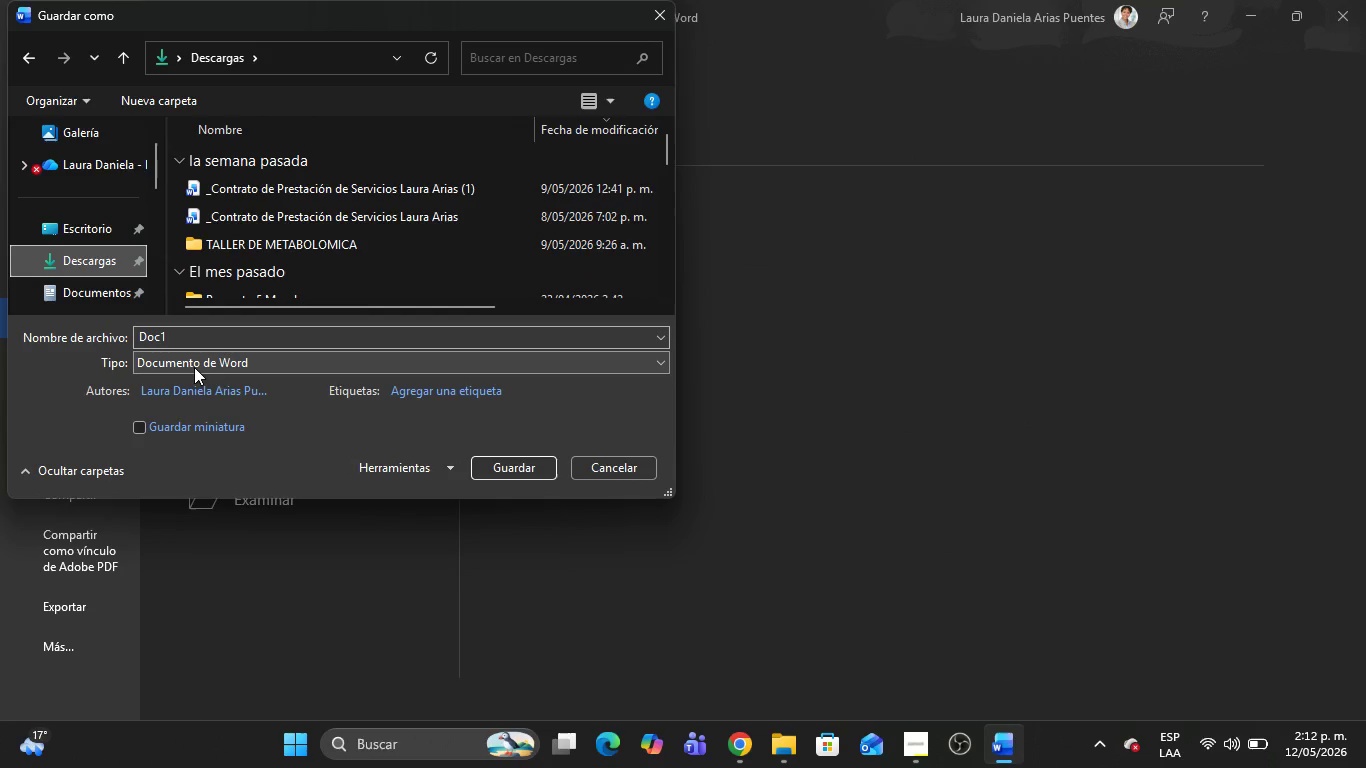 
left_click([194, 366])
 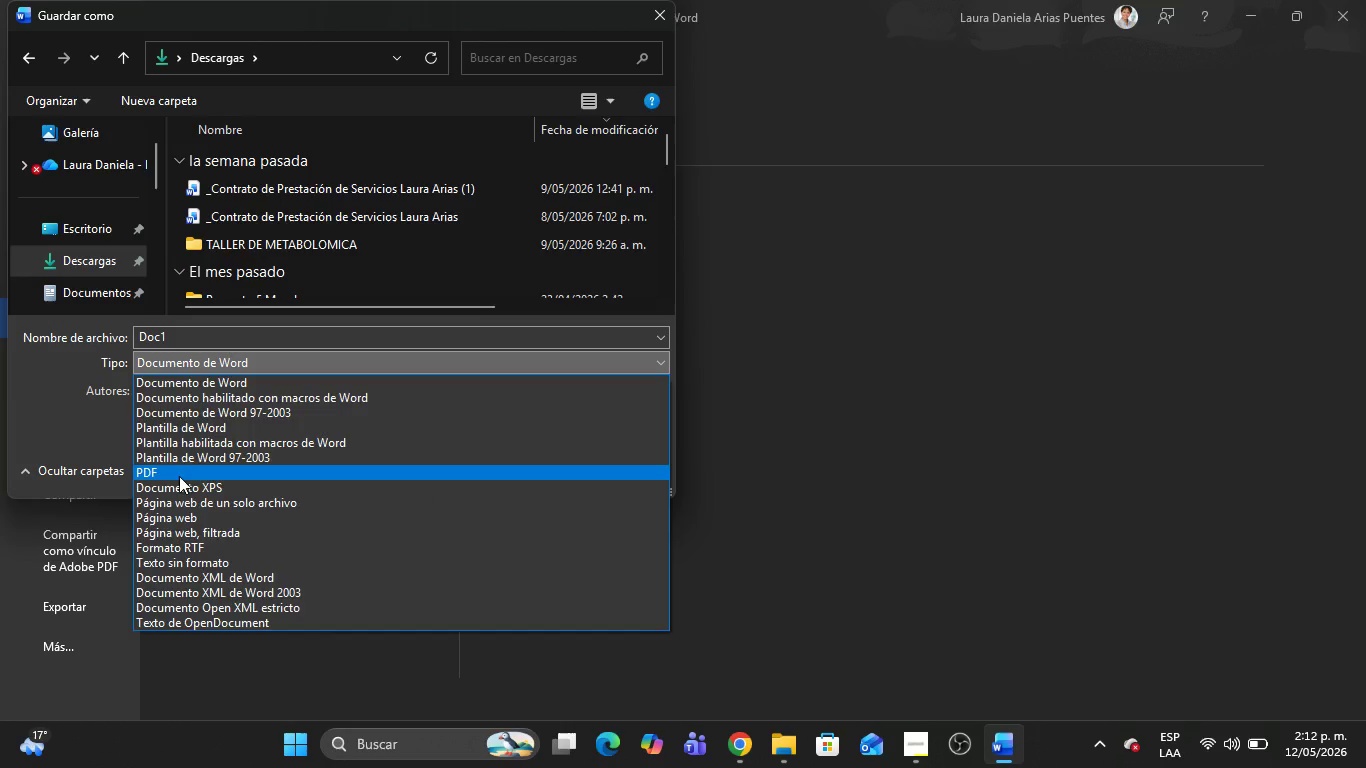 
left_click([179, 470])
 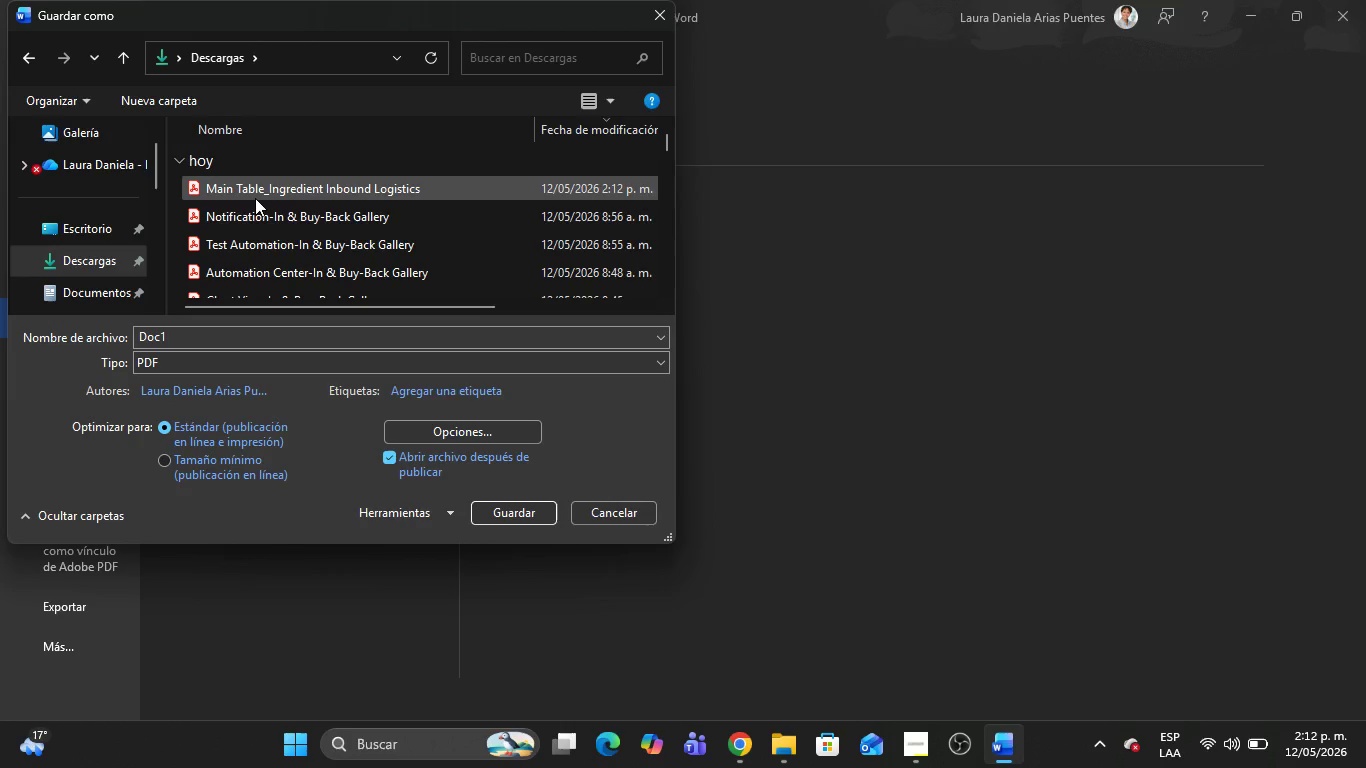 
left_click([255, 198])
 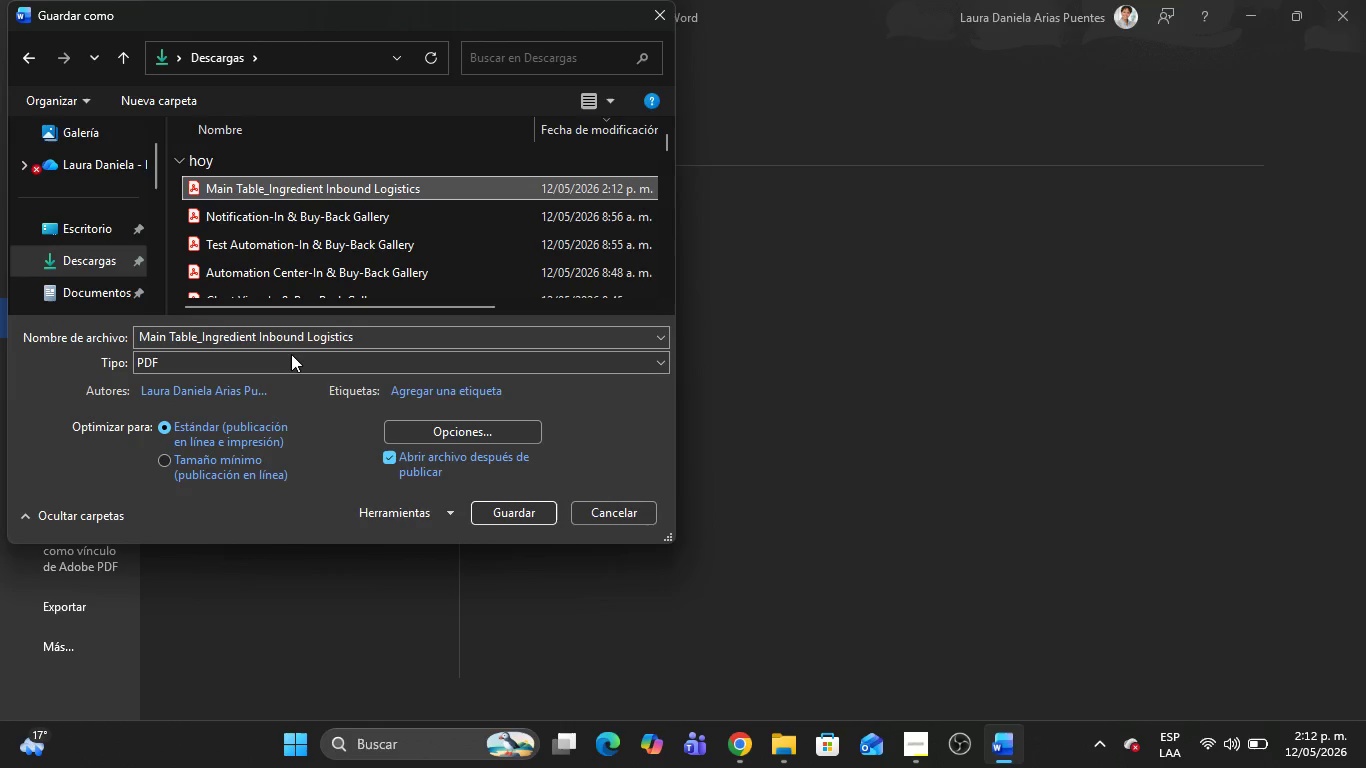 
scroll: coordinate [291, 354], scroll_direction: up, amount: 3.0
 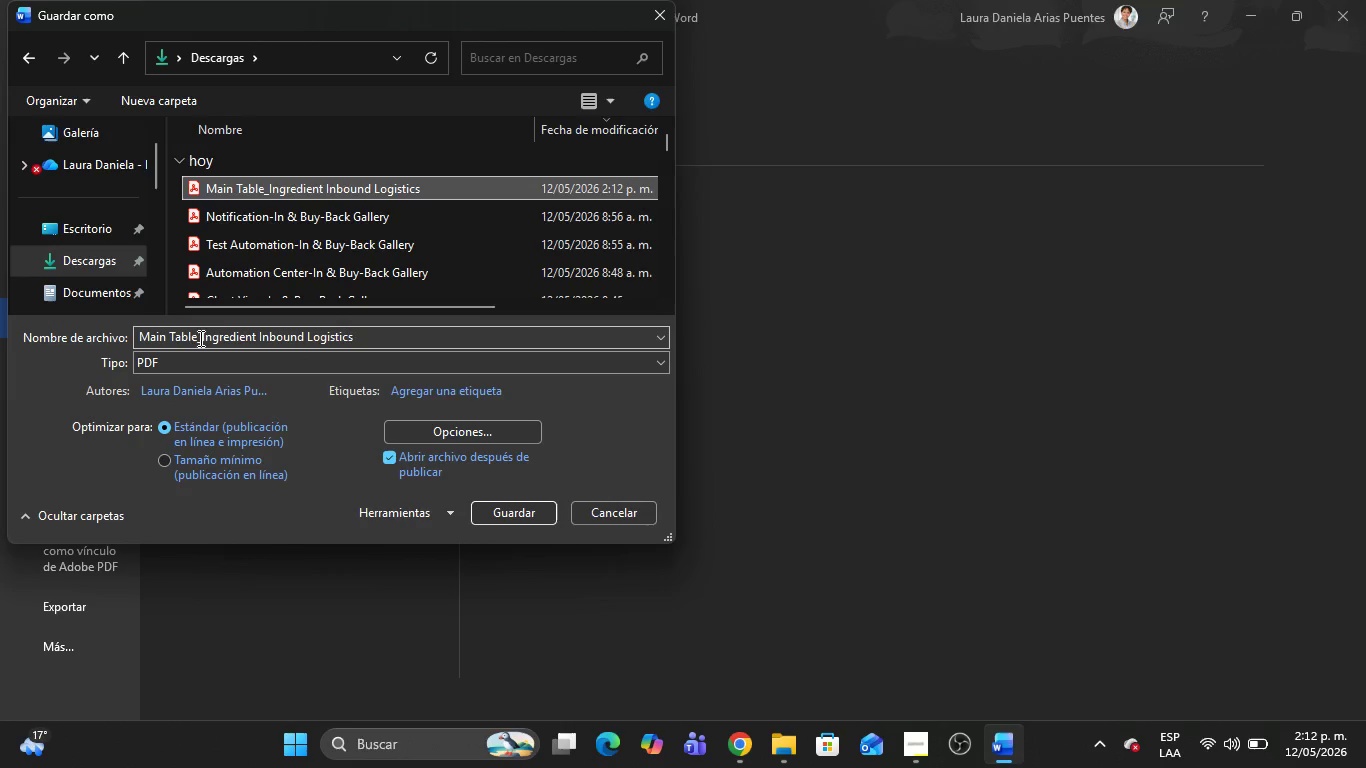 
double_click([186, 337])
 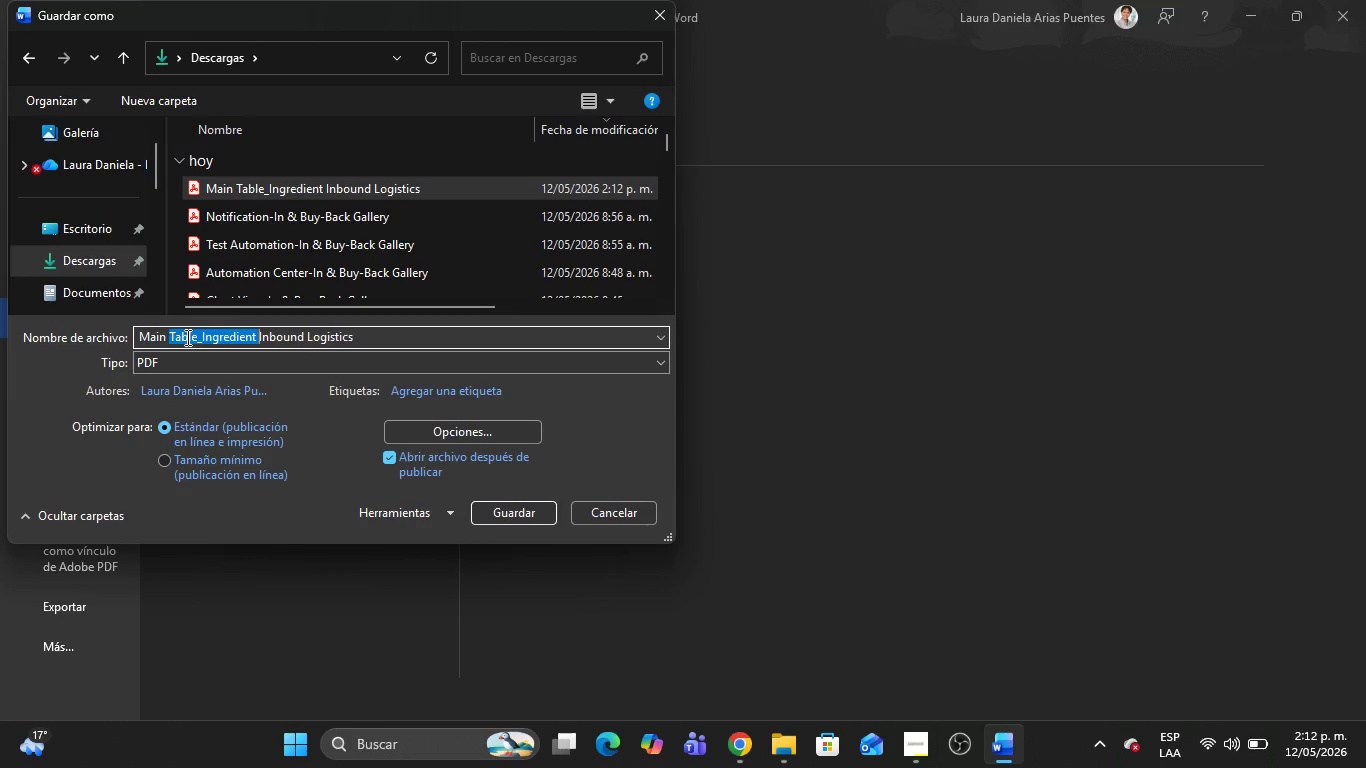 
triple_click([186, 337])
 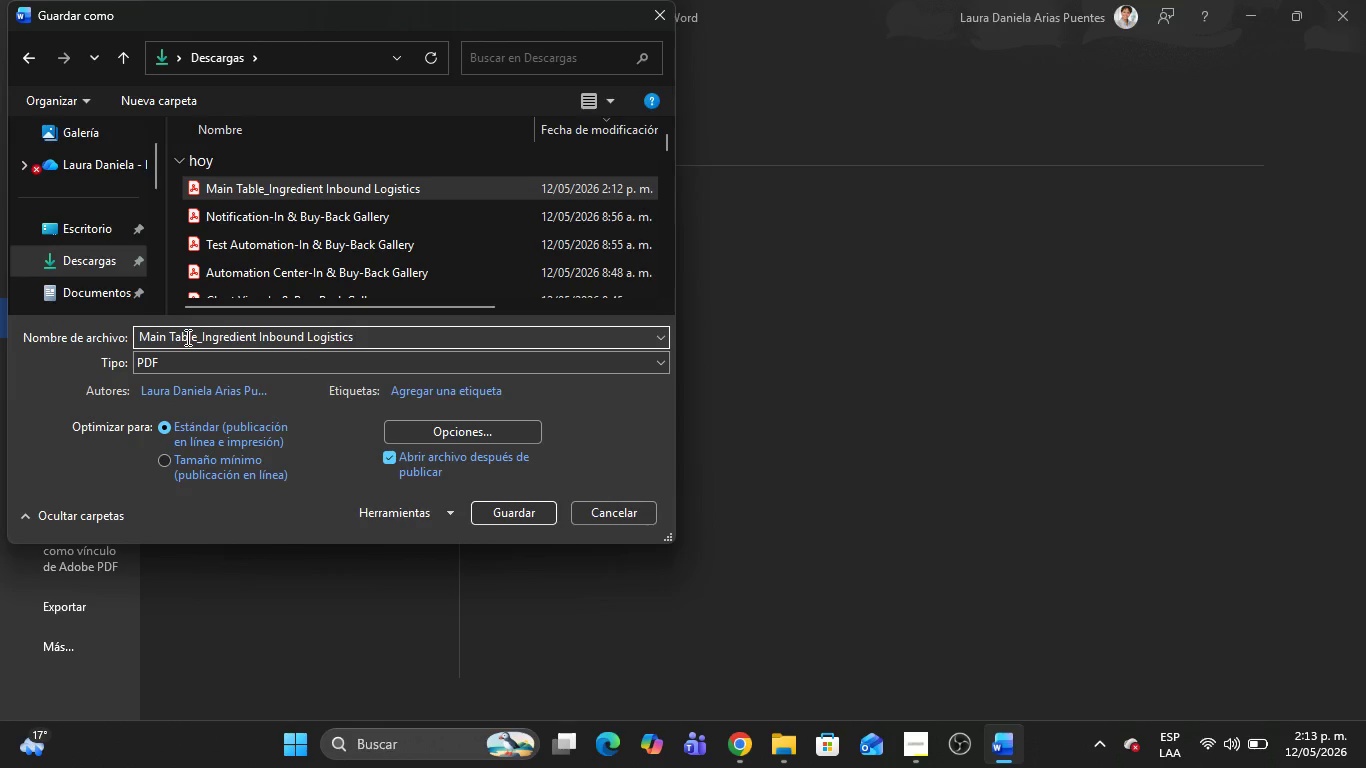 
hold_key(key=Backspace, duration=0.95)
 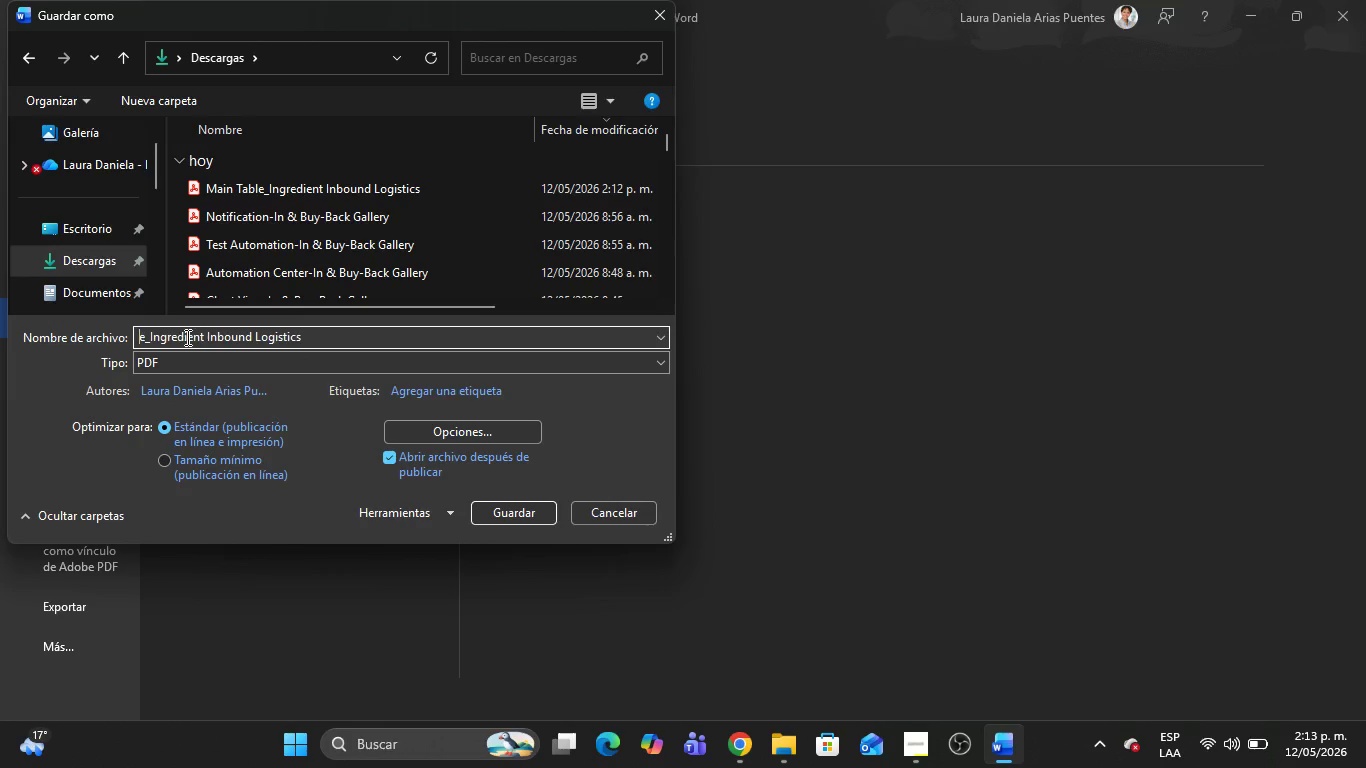 
type([Delete][Delete]Kanban View)
 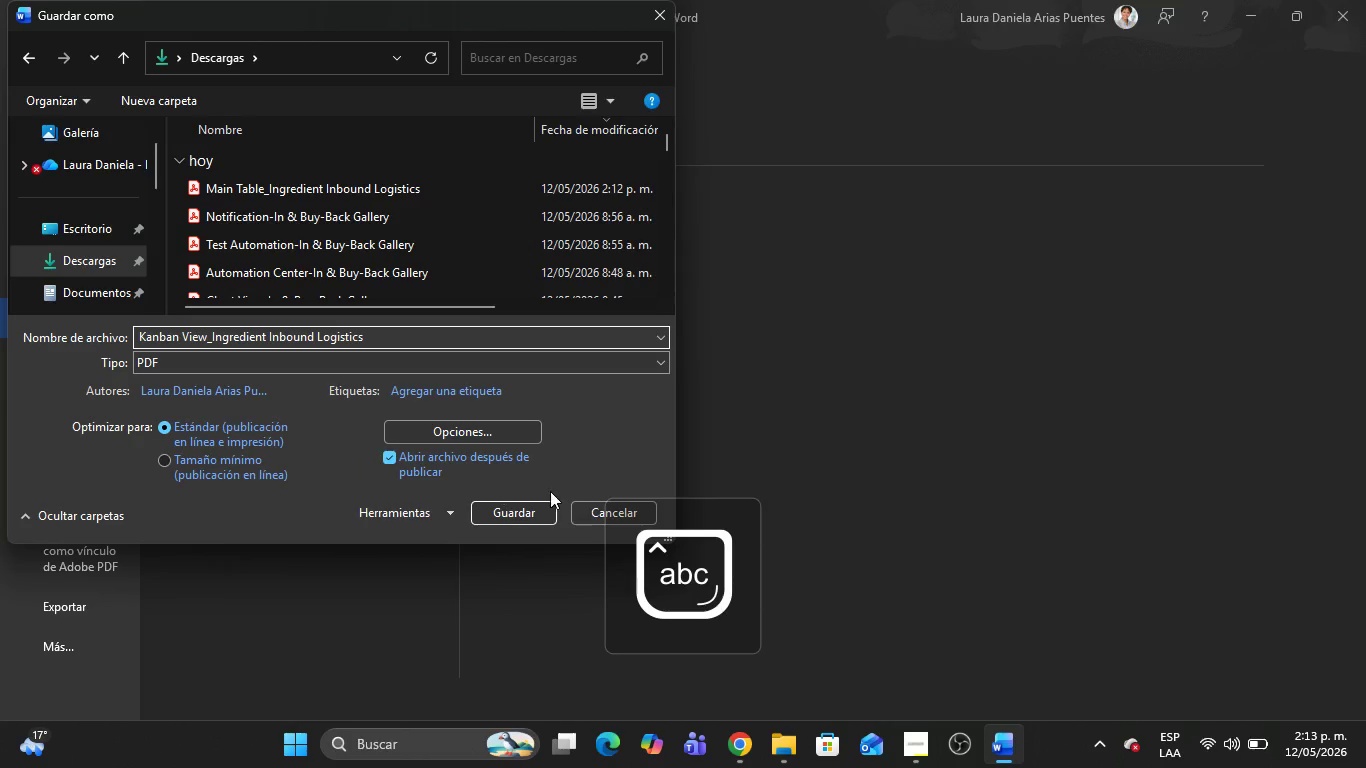 
left_click([532, 518])
 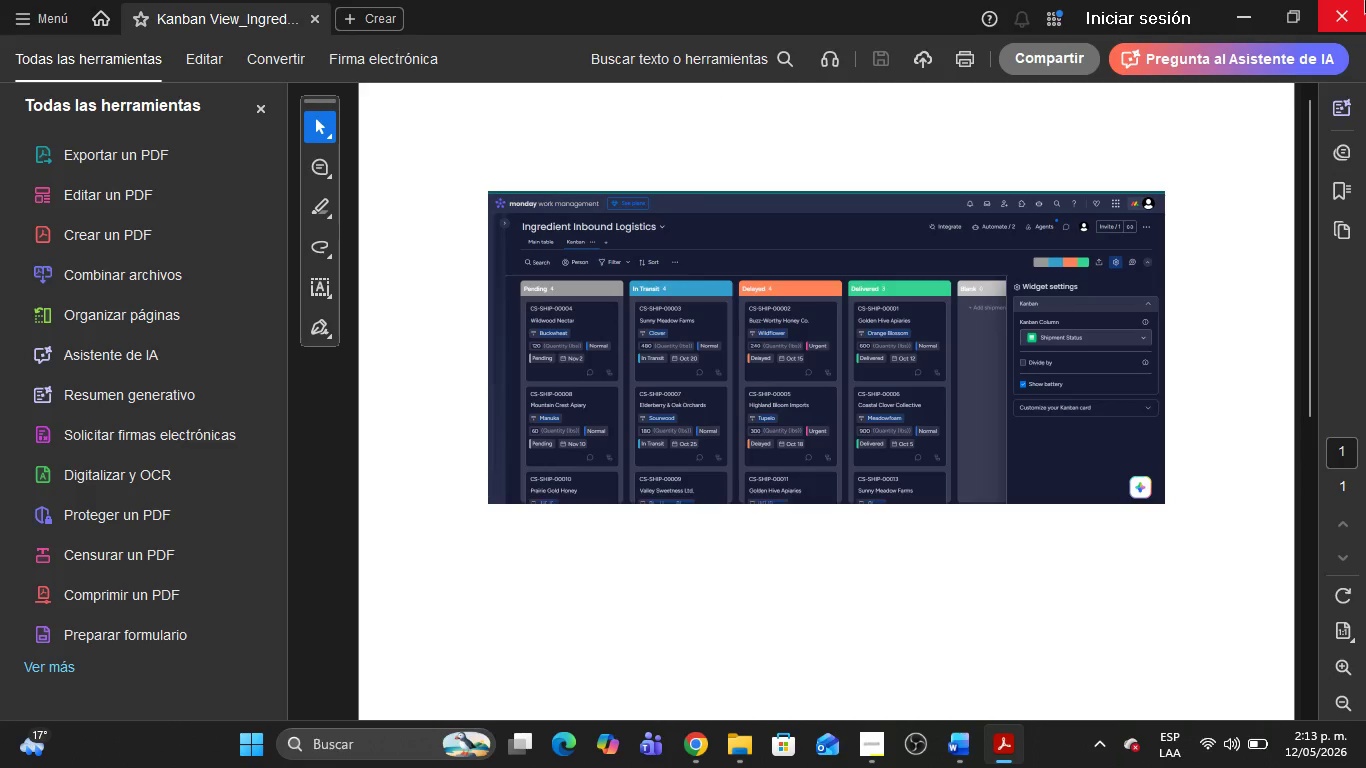 
left_click([1365, 0])
 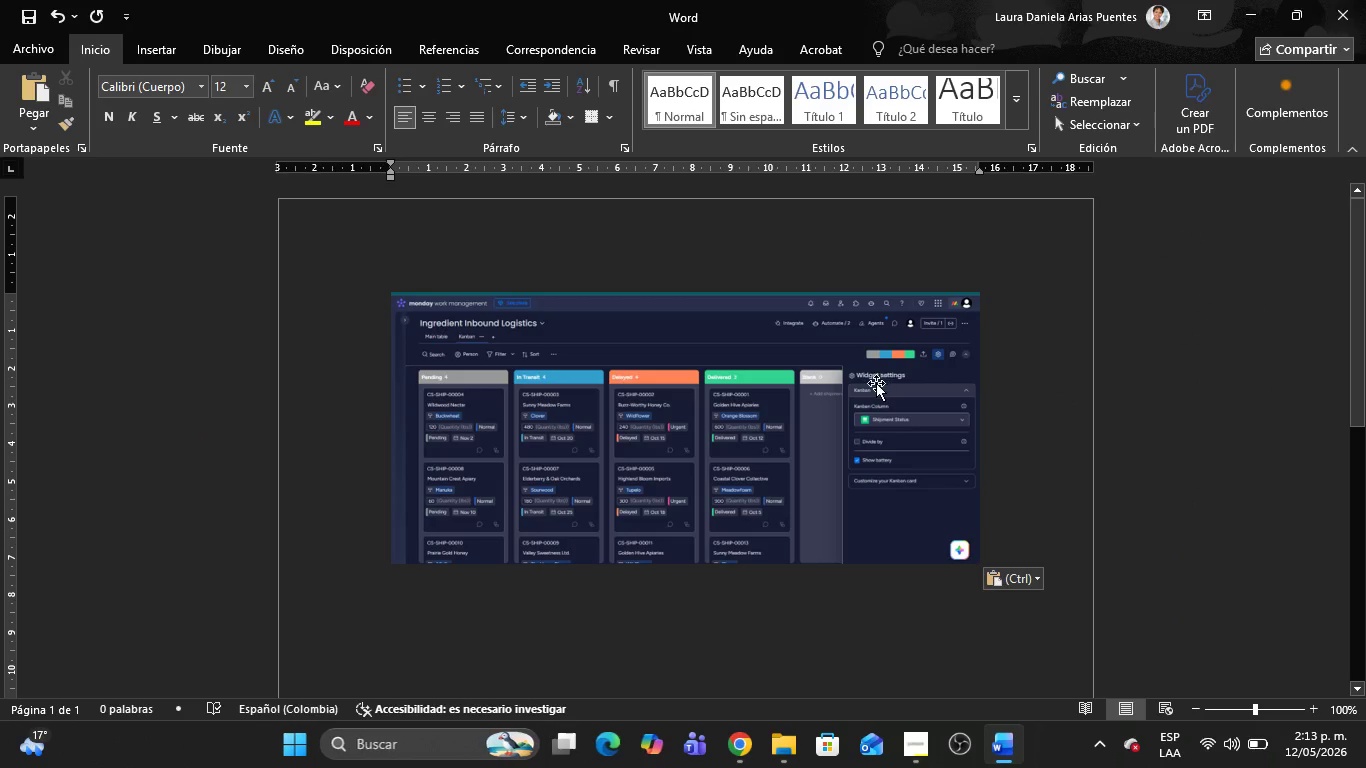 
left_click([874, 383])
 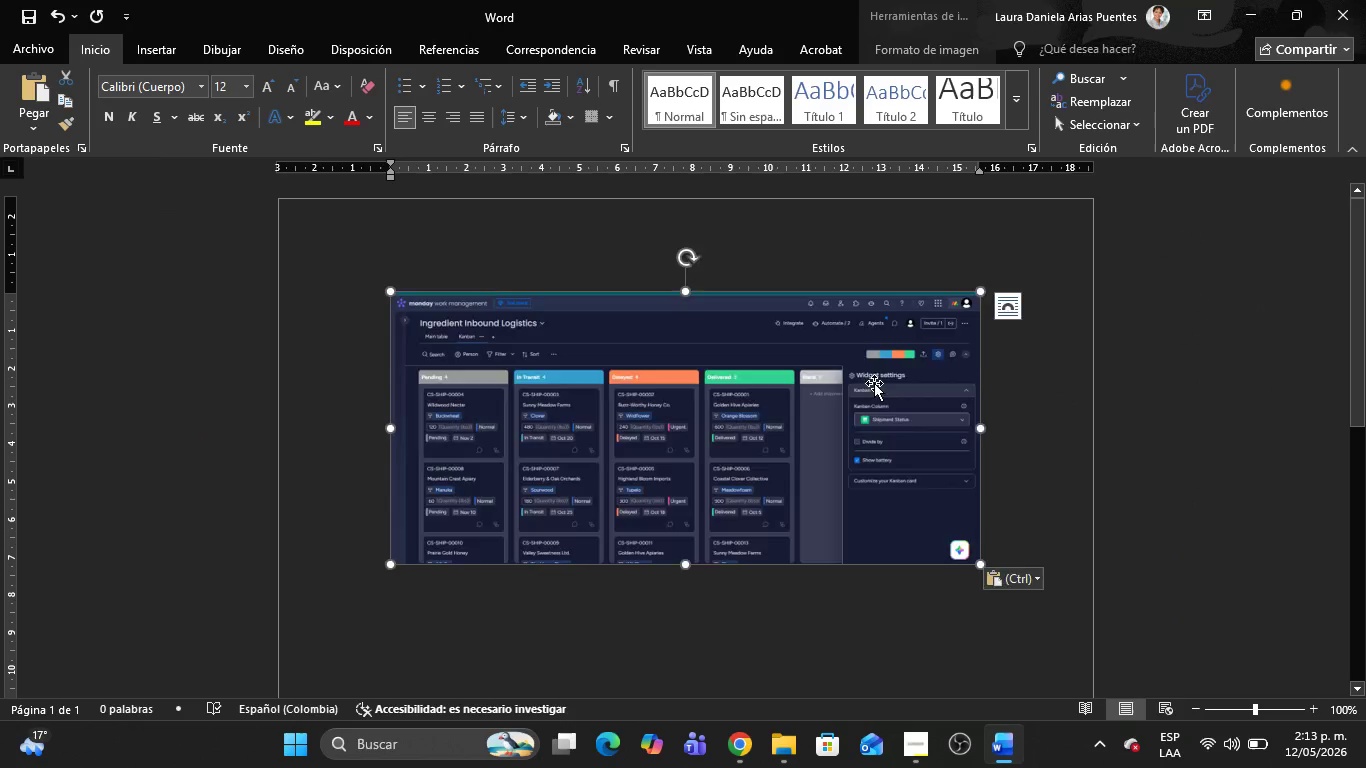 
key(Delete)
 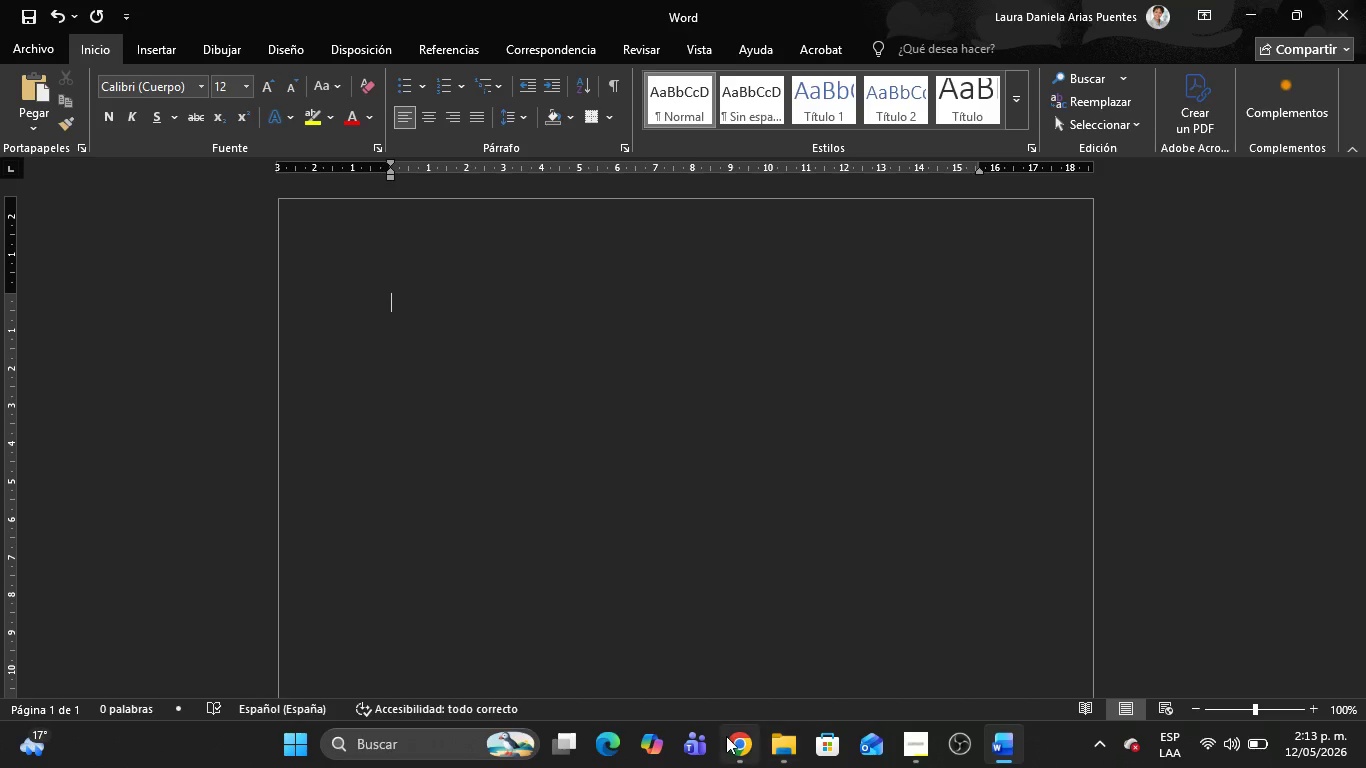 
left_click([730, 737])
 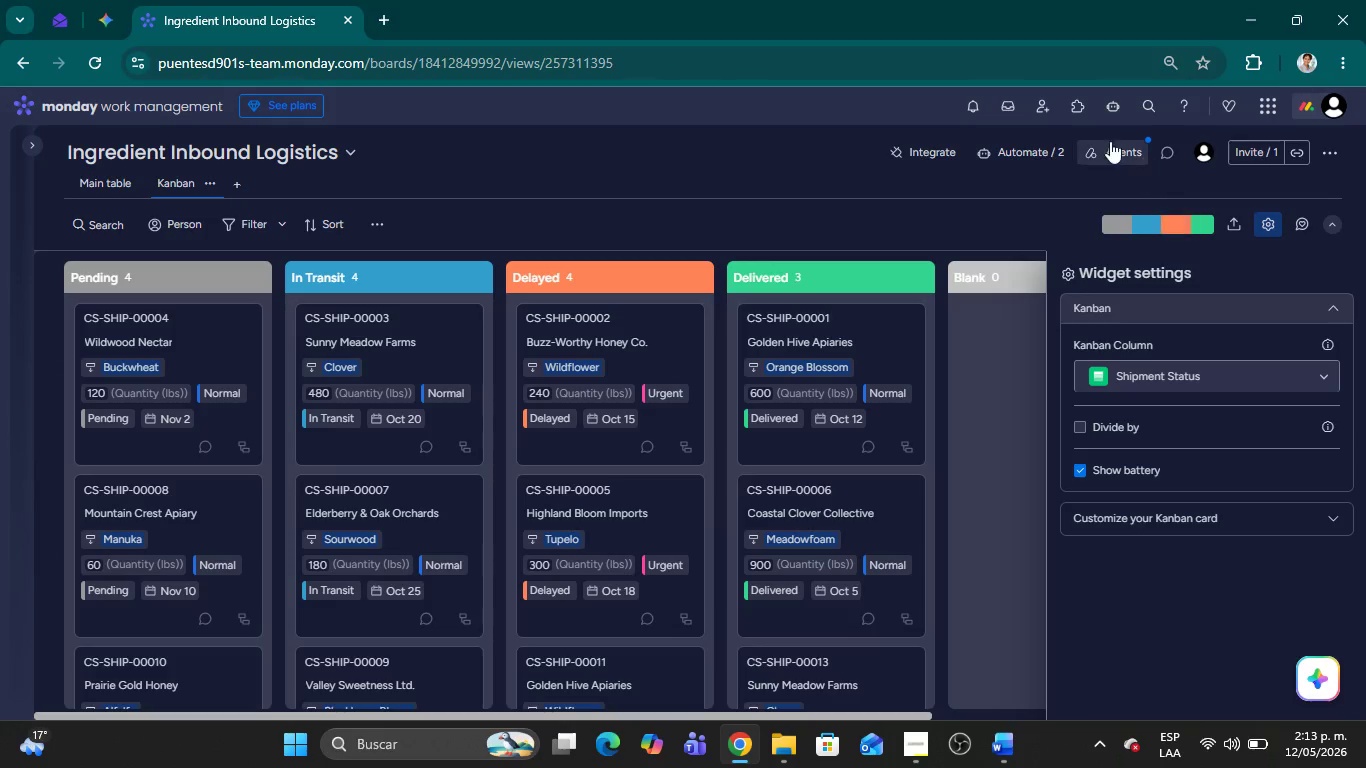 
left_click([1028, 159])
 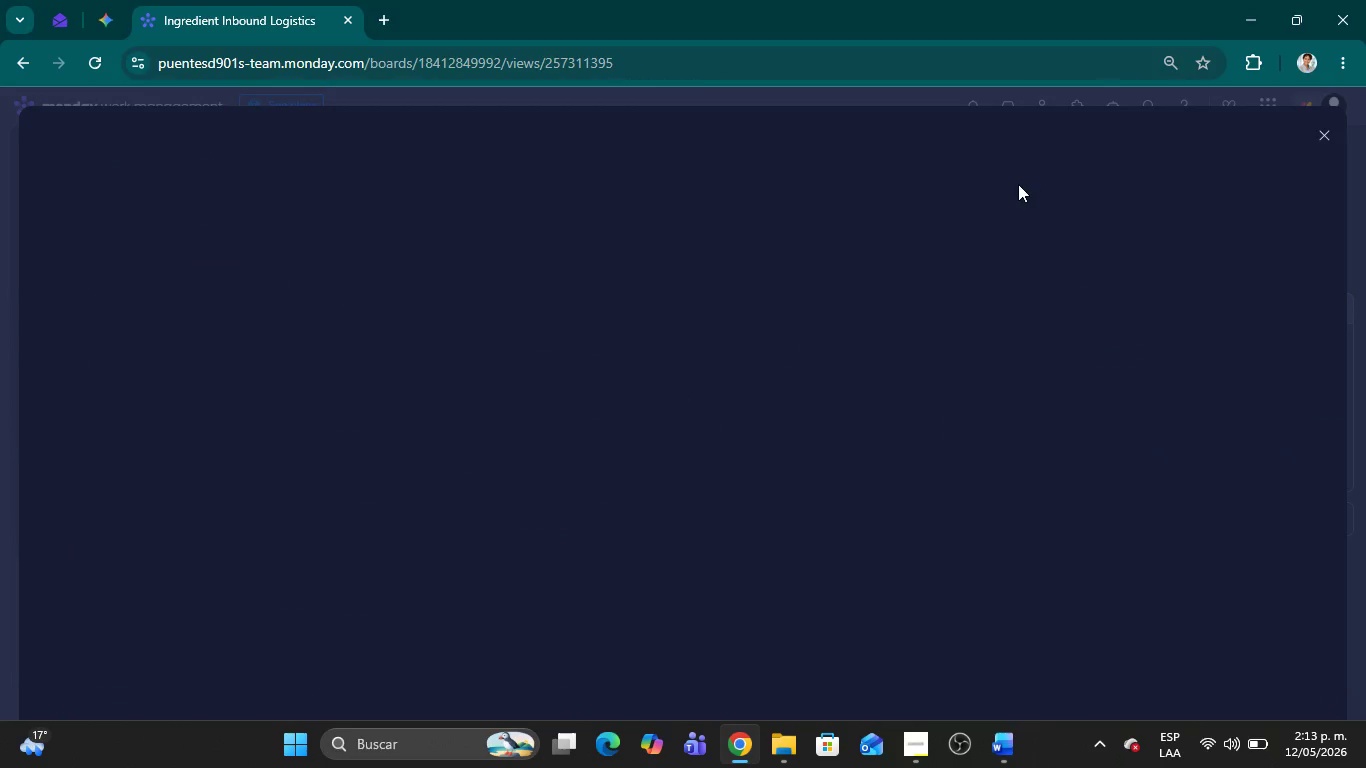 
mouse_move([975, 245])
 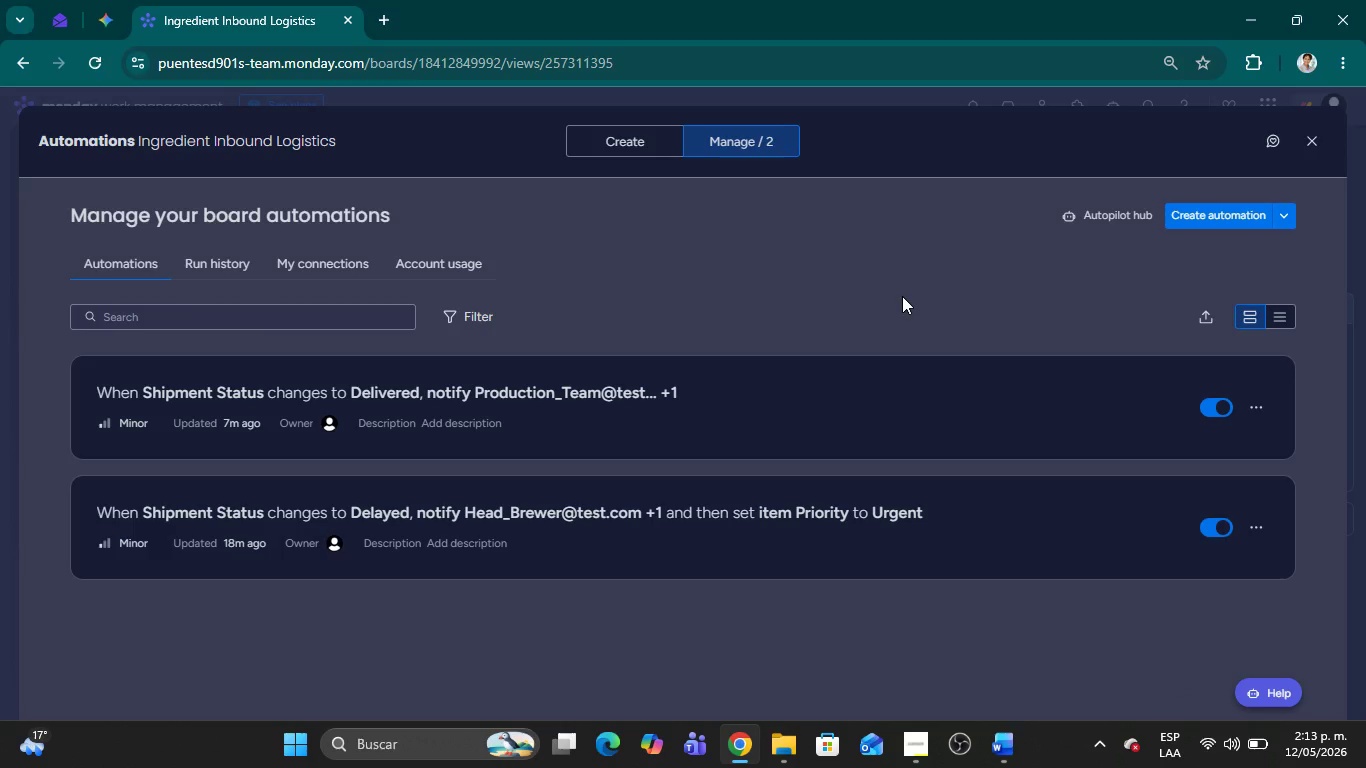 
wait(26.56)
 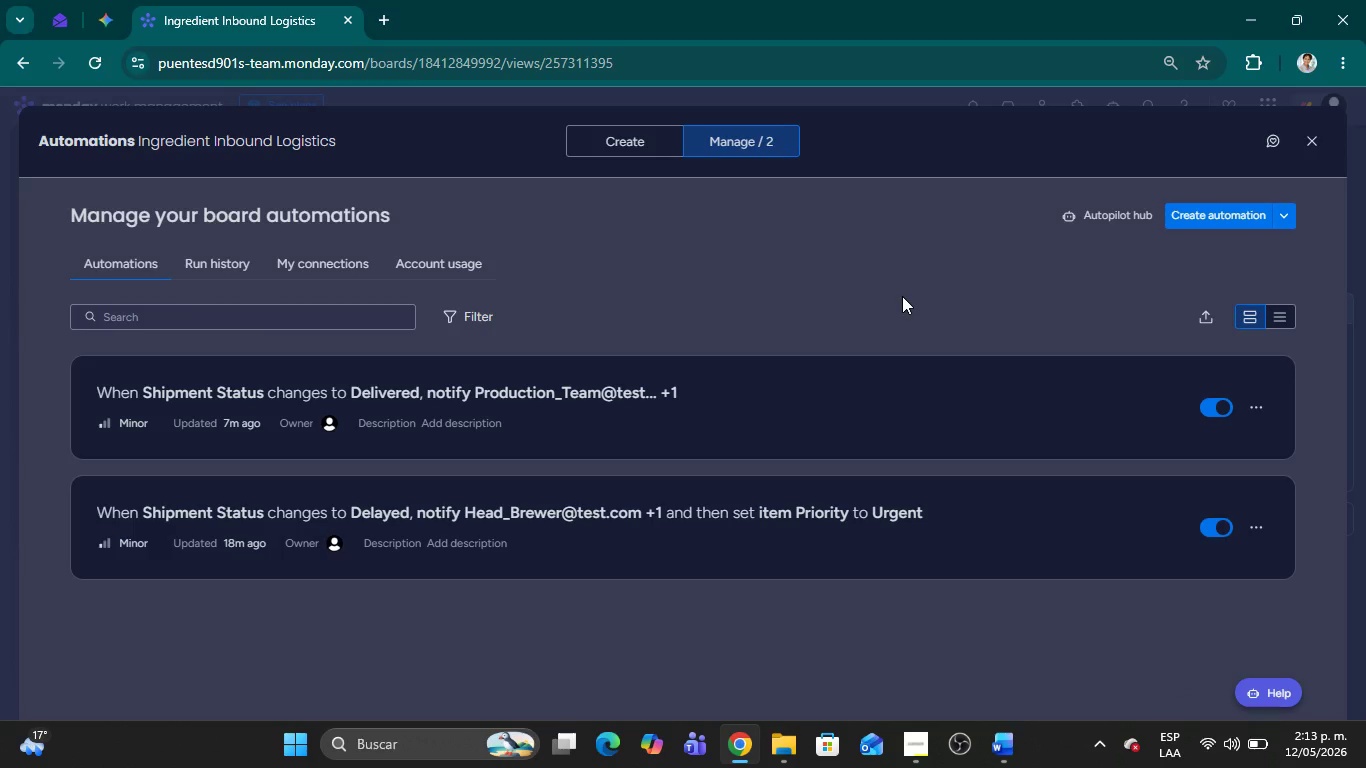 
key(Meta+Shift+MetaLeft)
 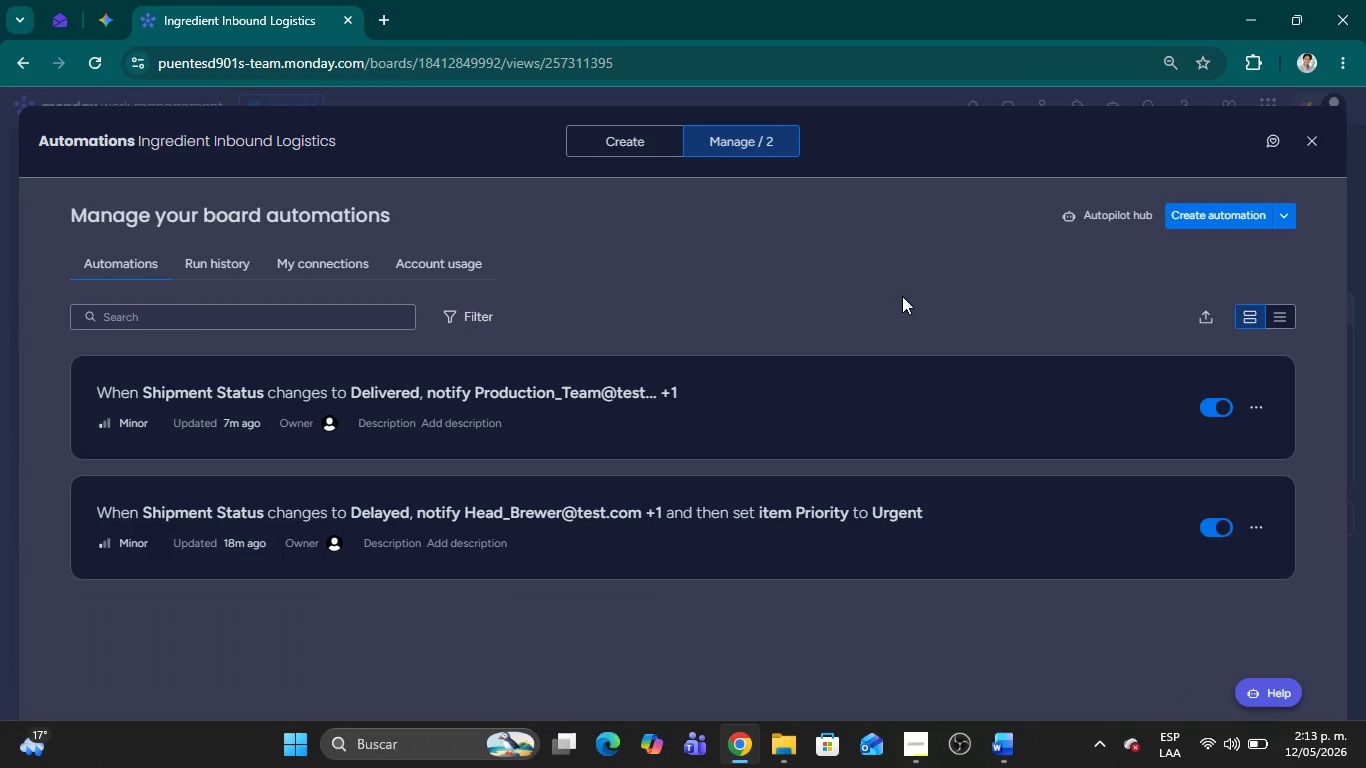 
key(Meta+Shift+S)
 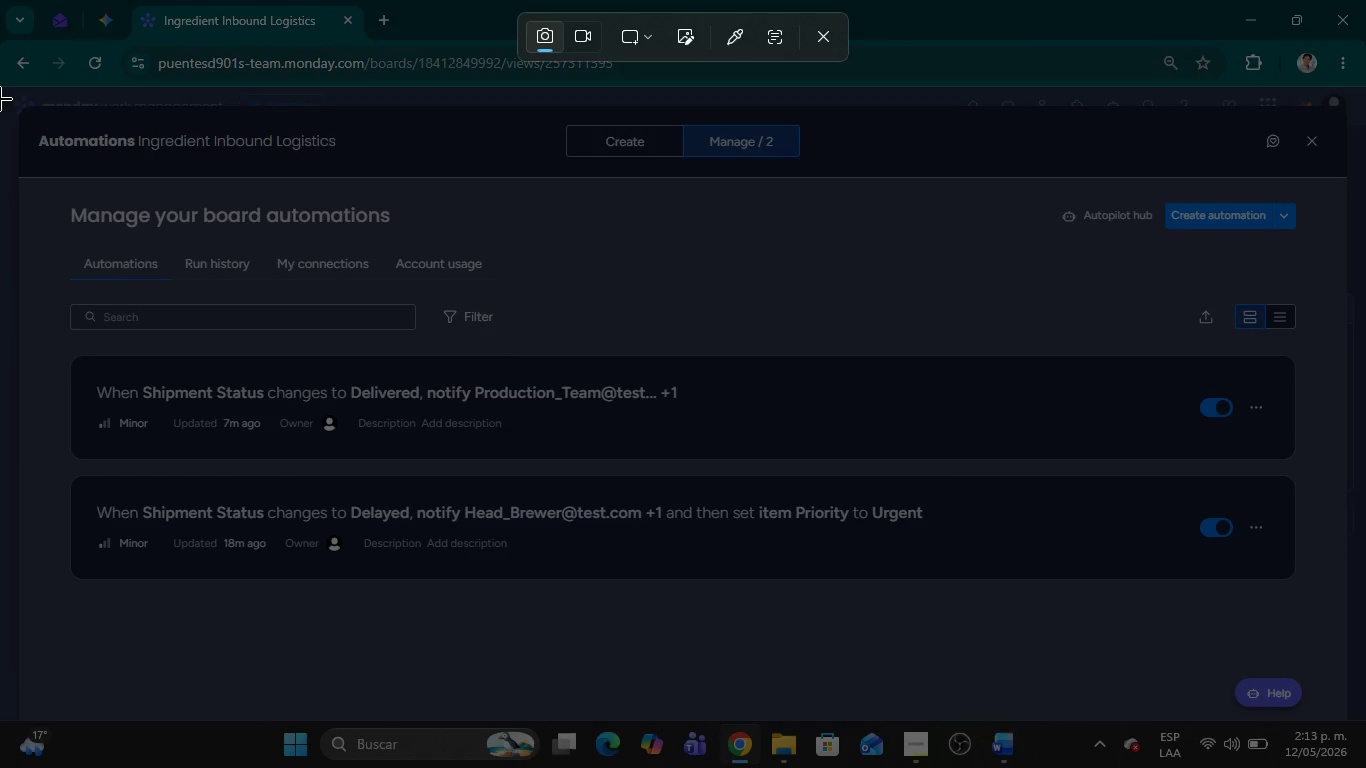 
wait(5.19)
 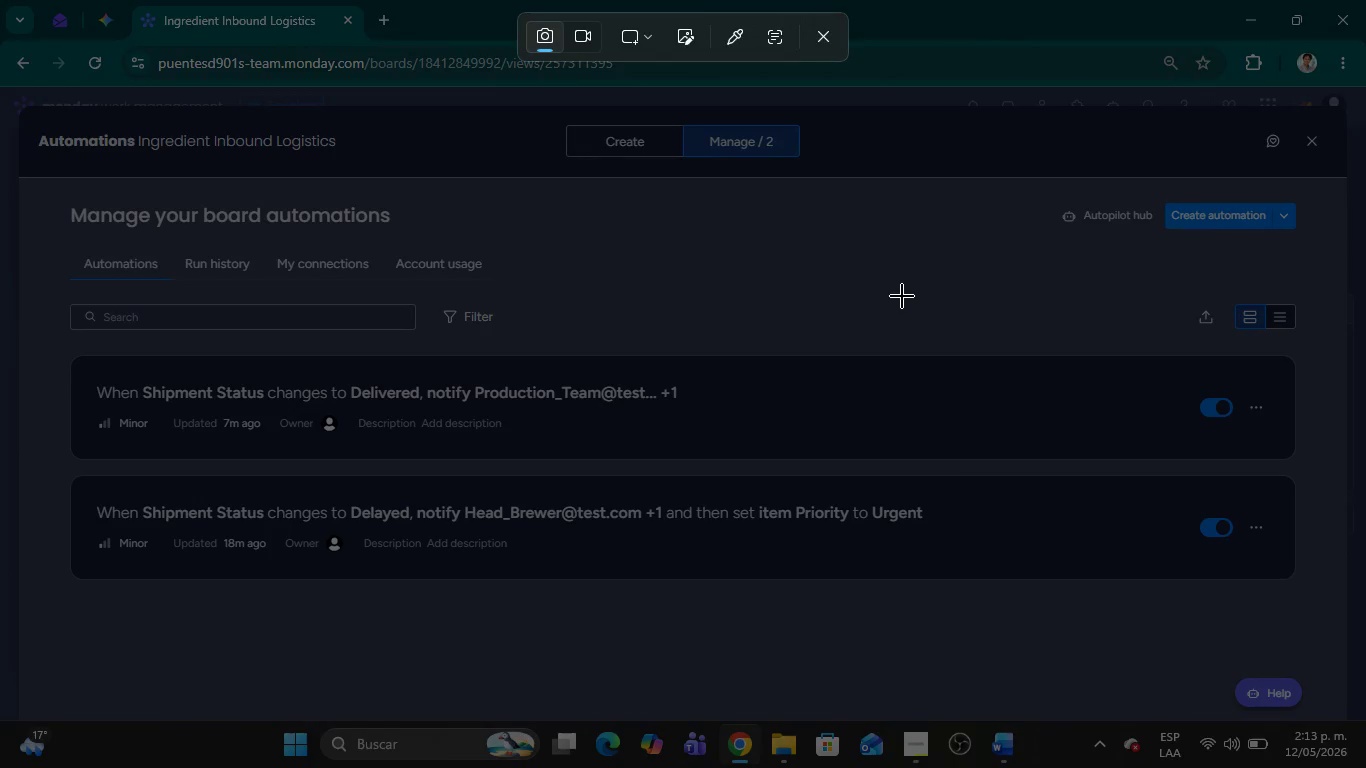 
left_click_drag(start_coordinate=[6, 95], to_coordinate=[1365, 614])
 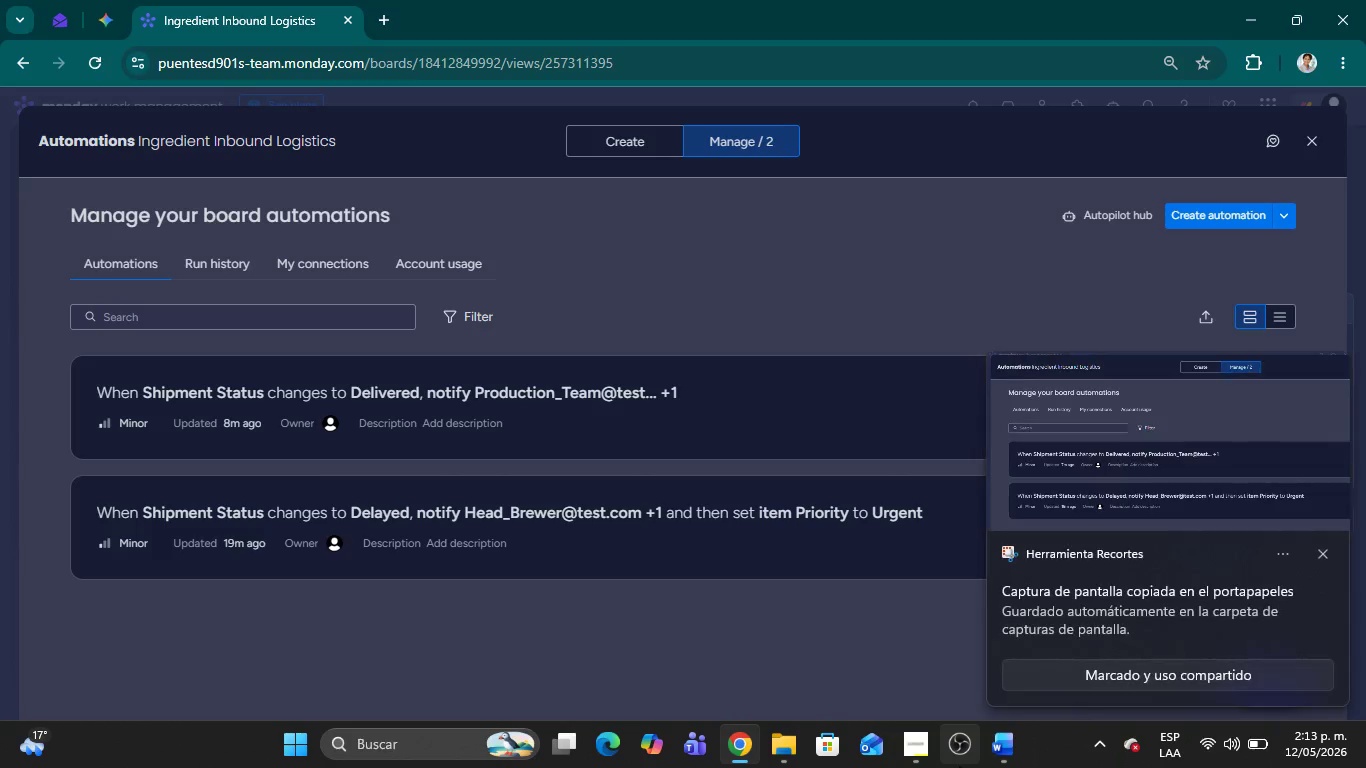 
left_click([1006, 747])
 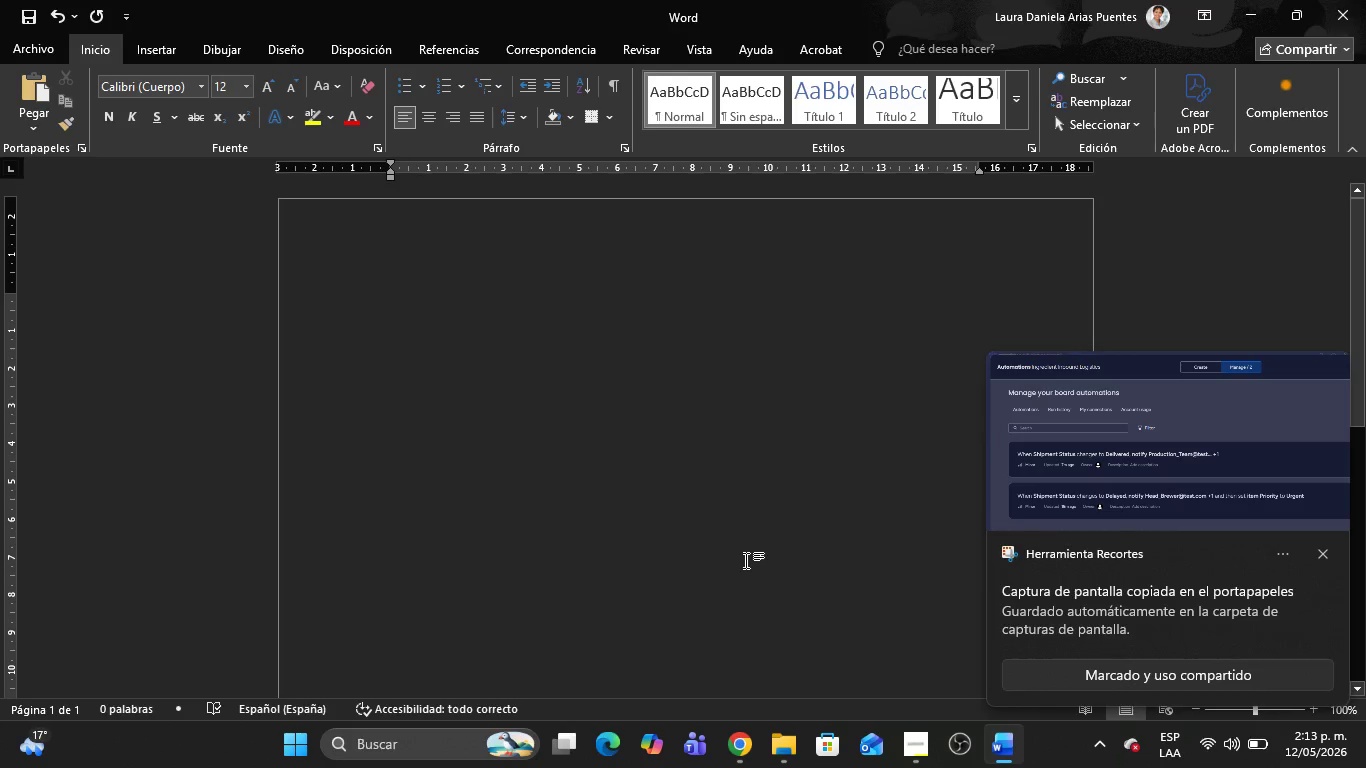 
key(Control+V)
 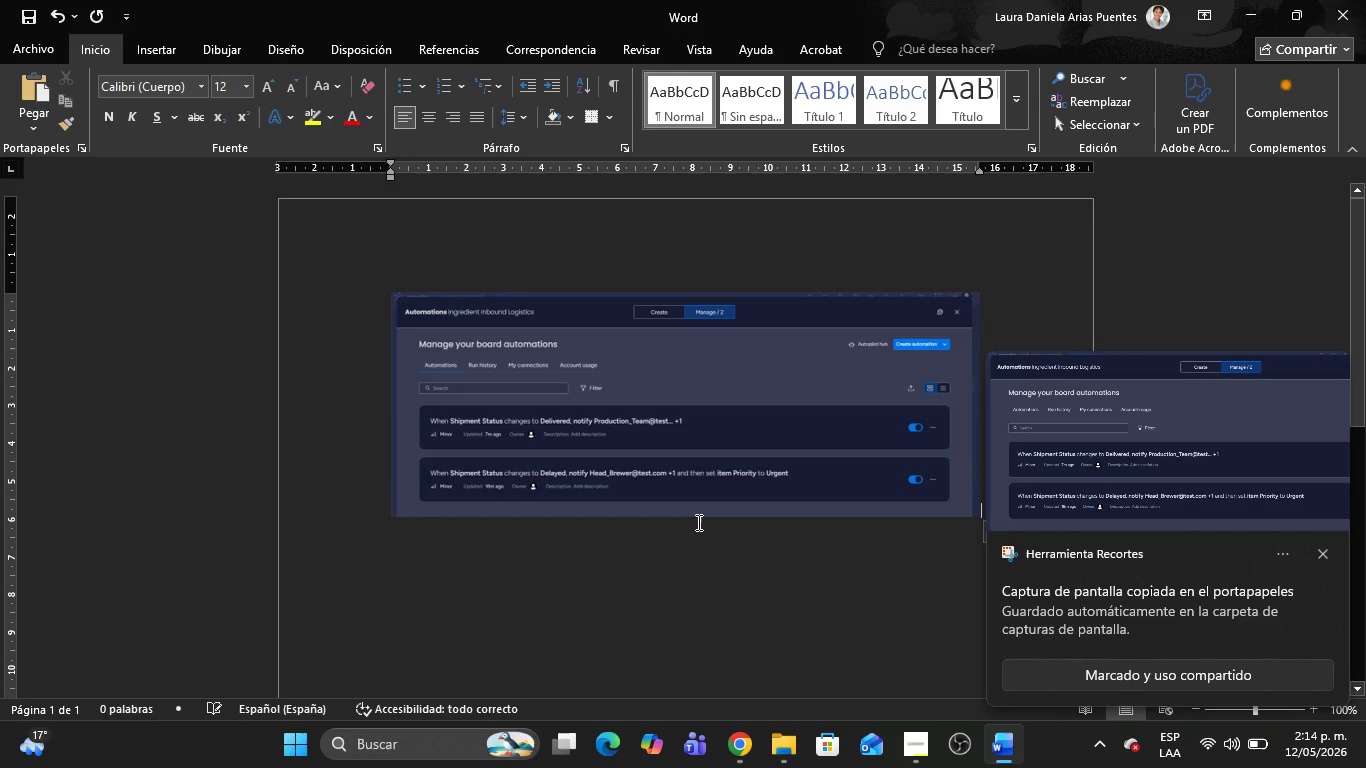 
key(Alt+AltLeft)
 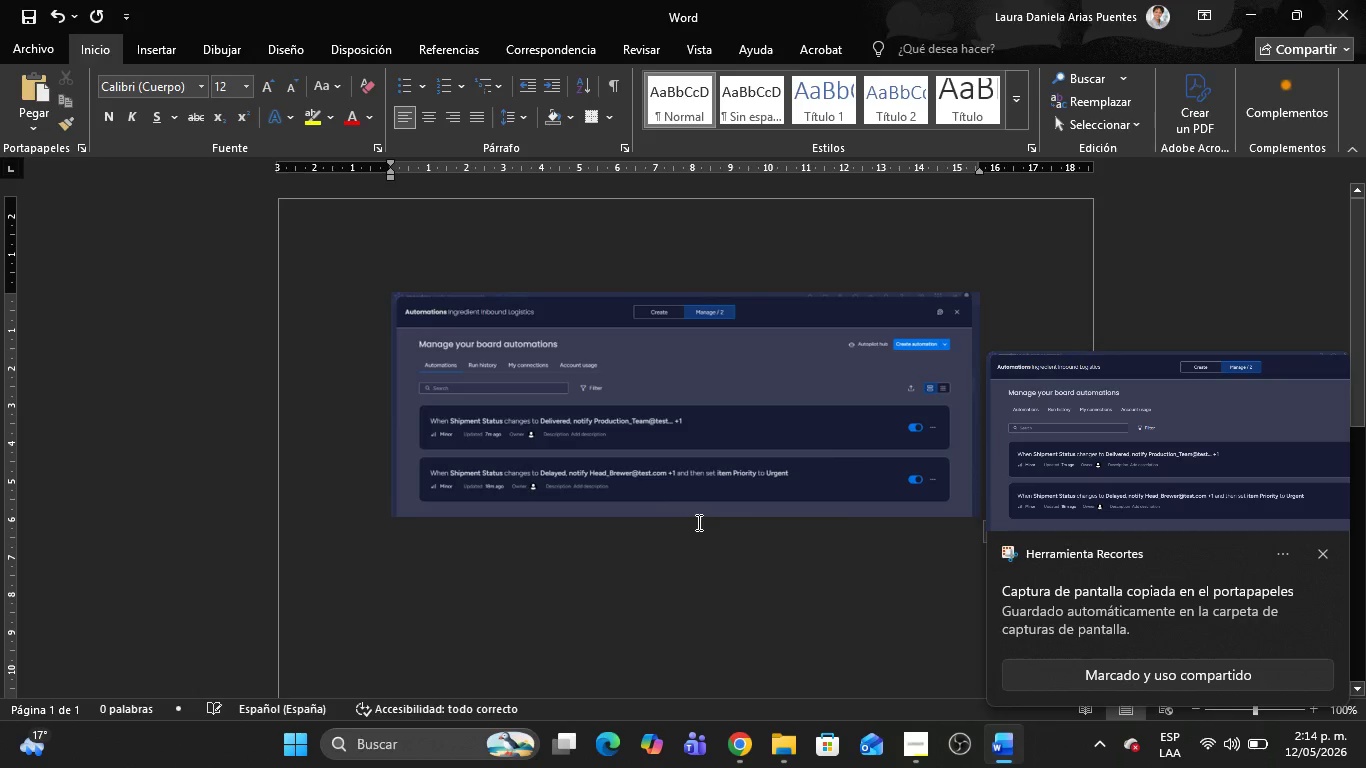 
key(Alt+Tab)
 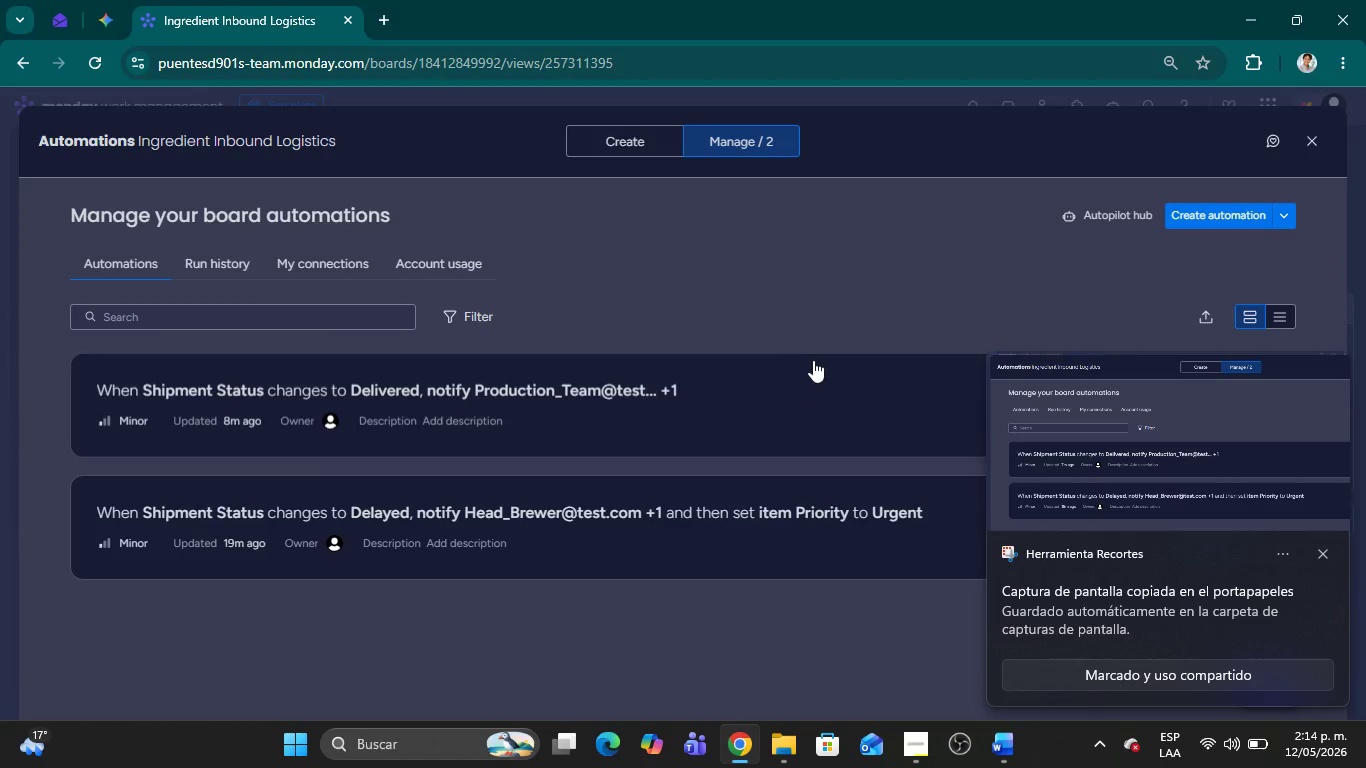 
left_click([813, 360])
 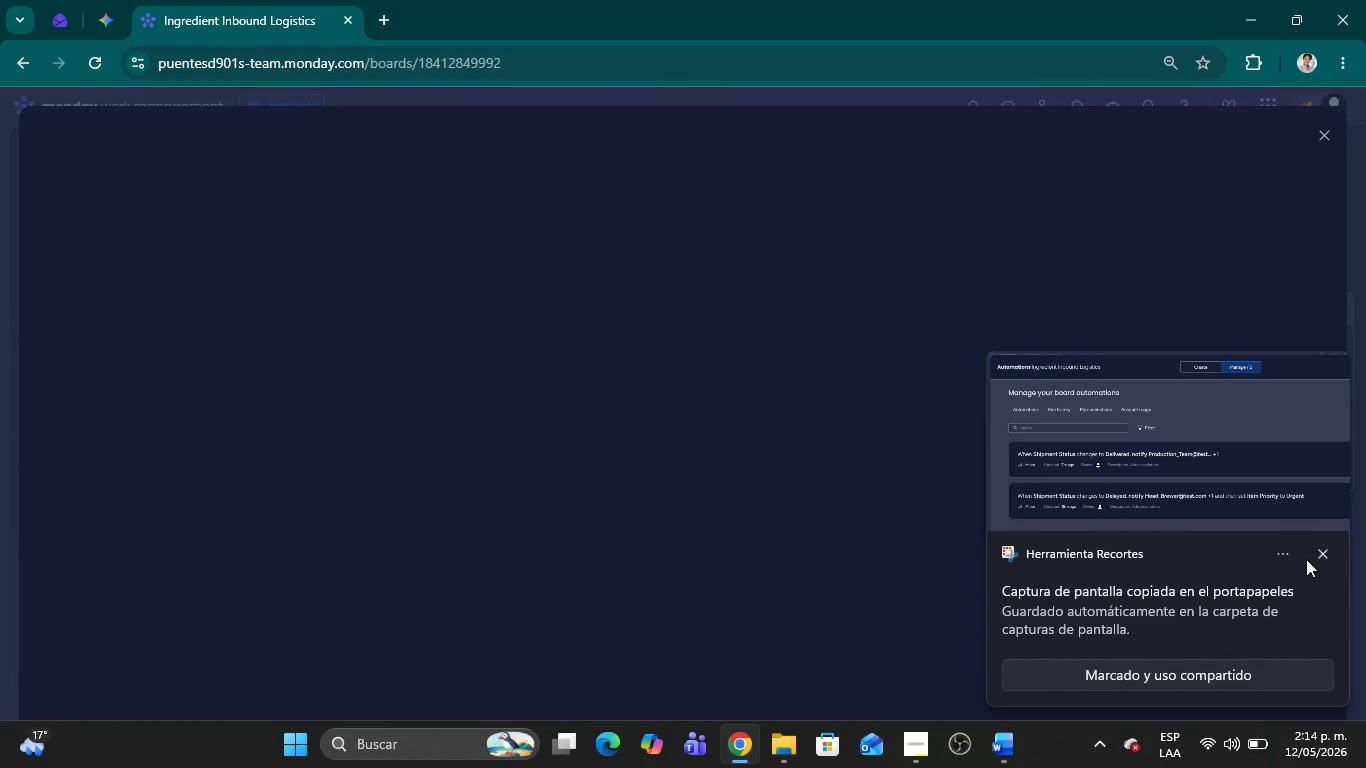 
left_click([1324, 555])
 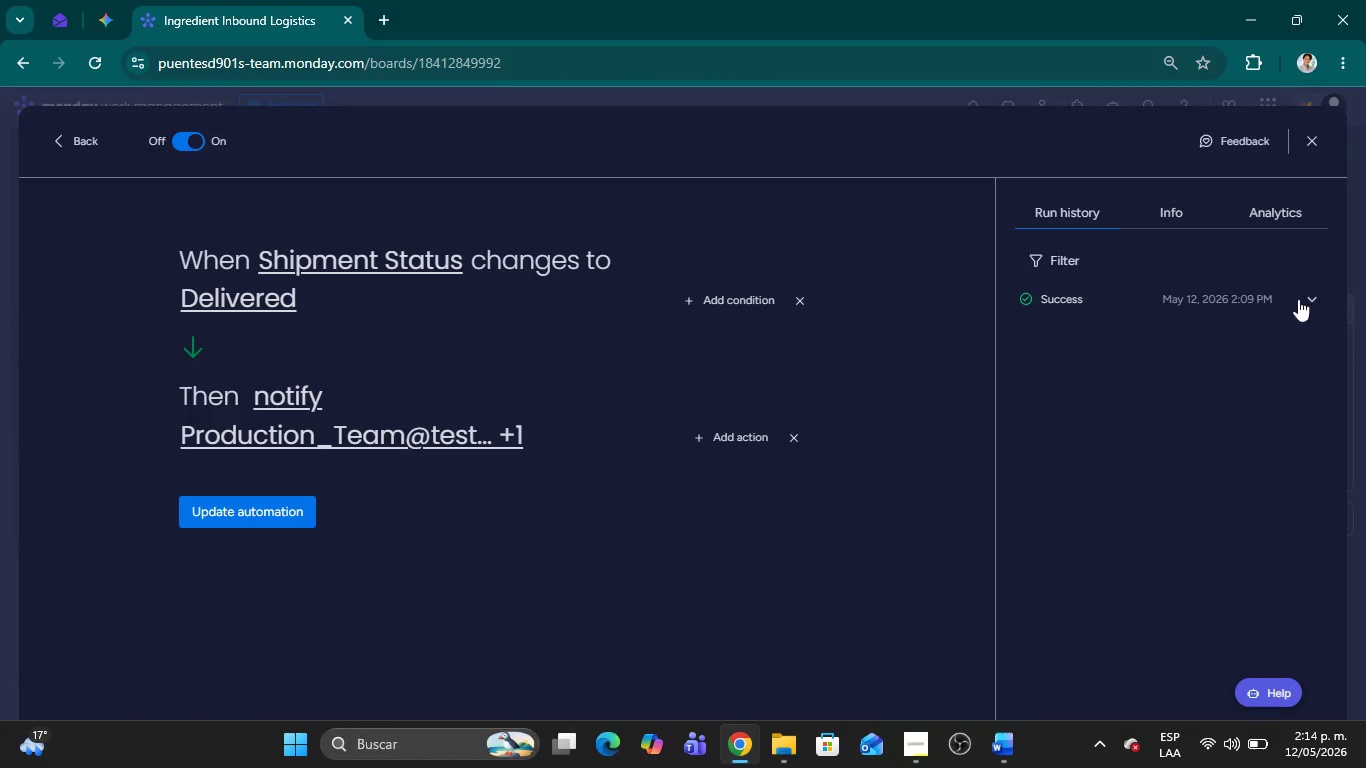 
left_click([1308, 300])
 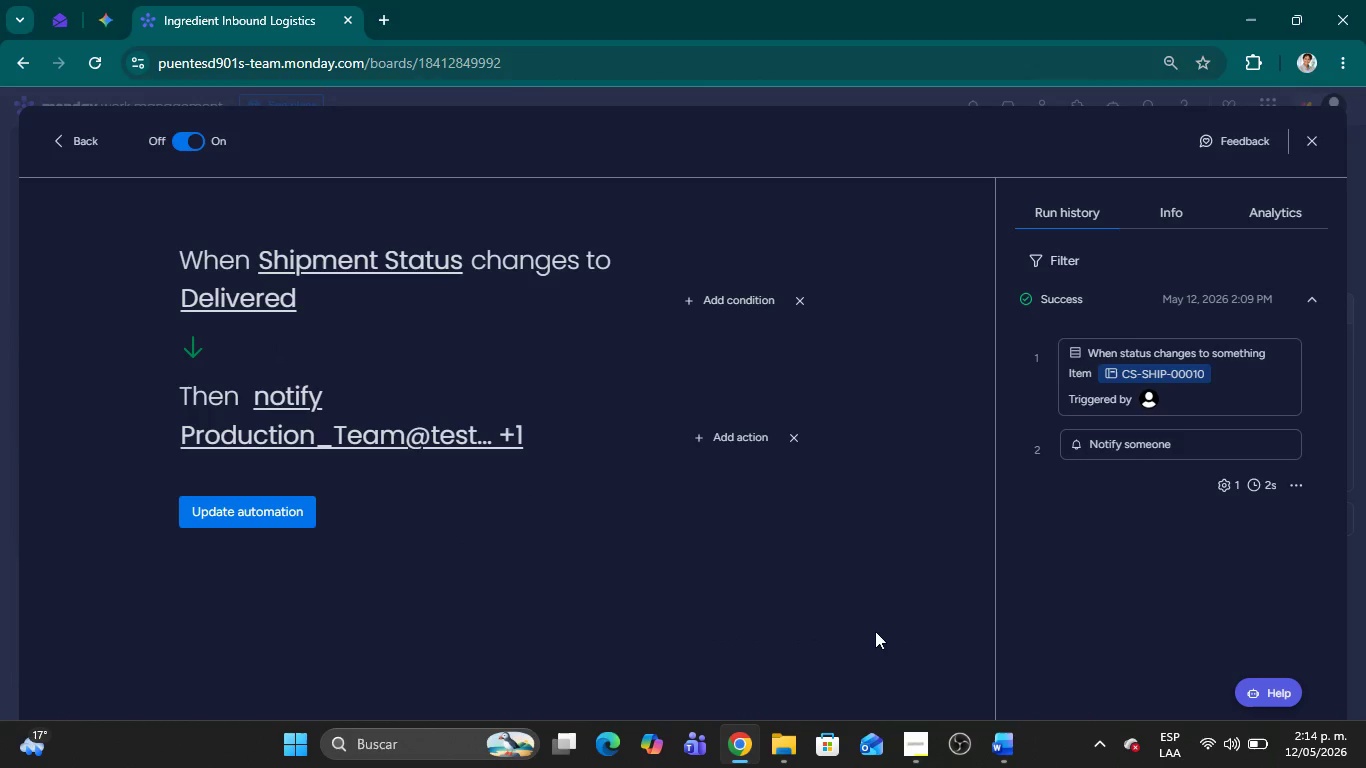 
key(Meta+Shift+MetaLeft)
 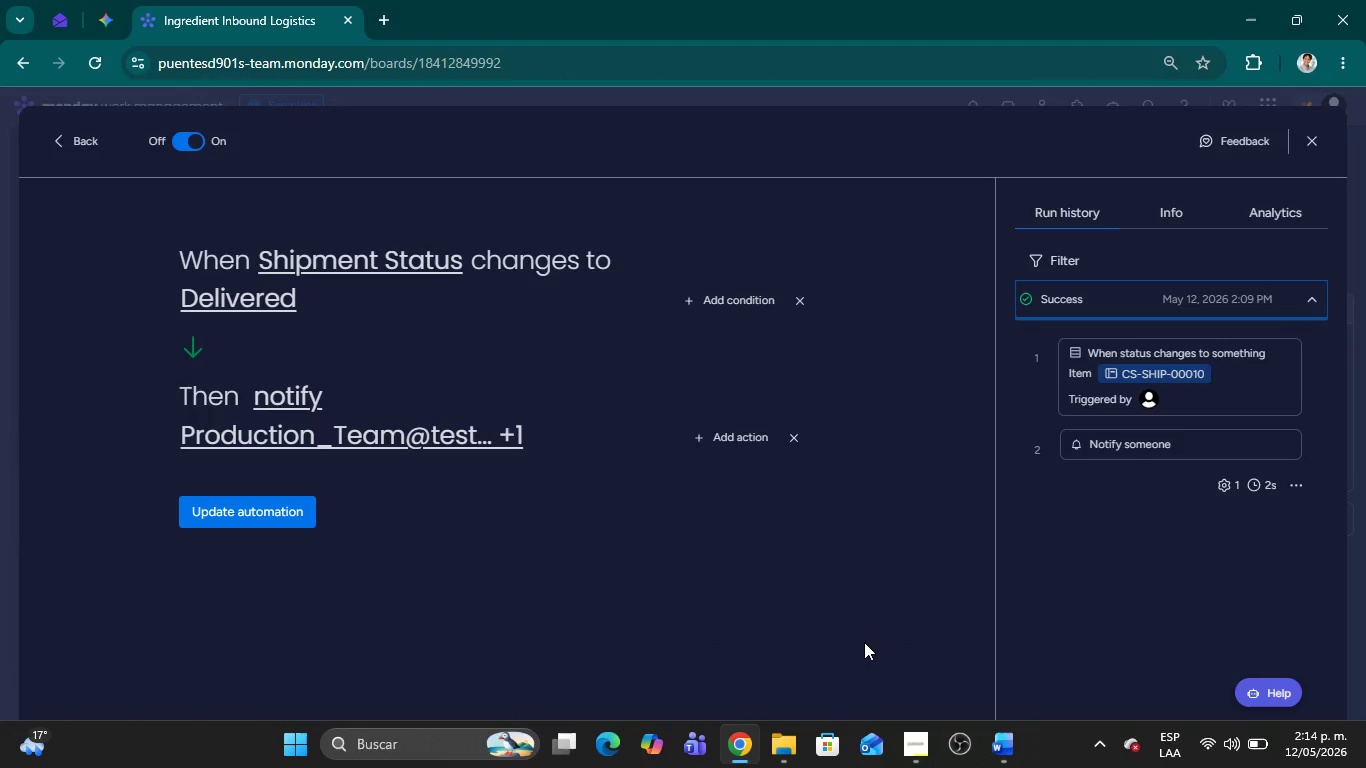 
key(Meta+Shift+S)
 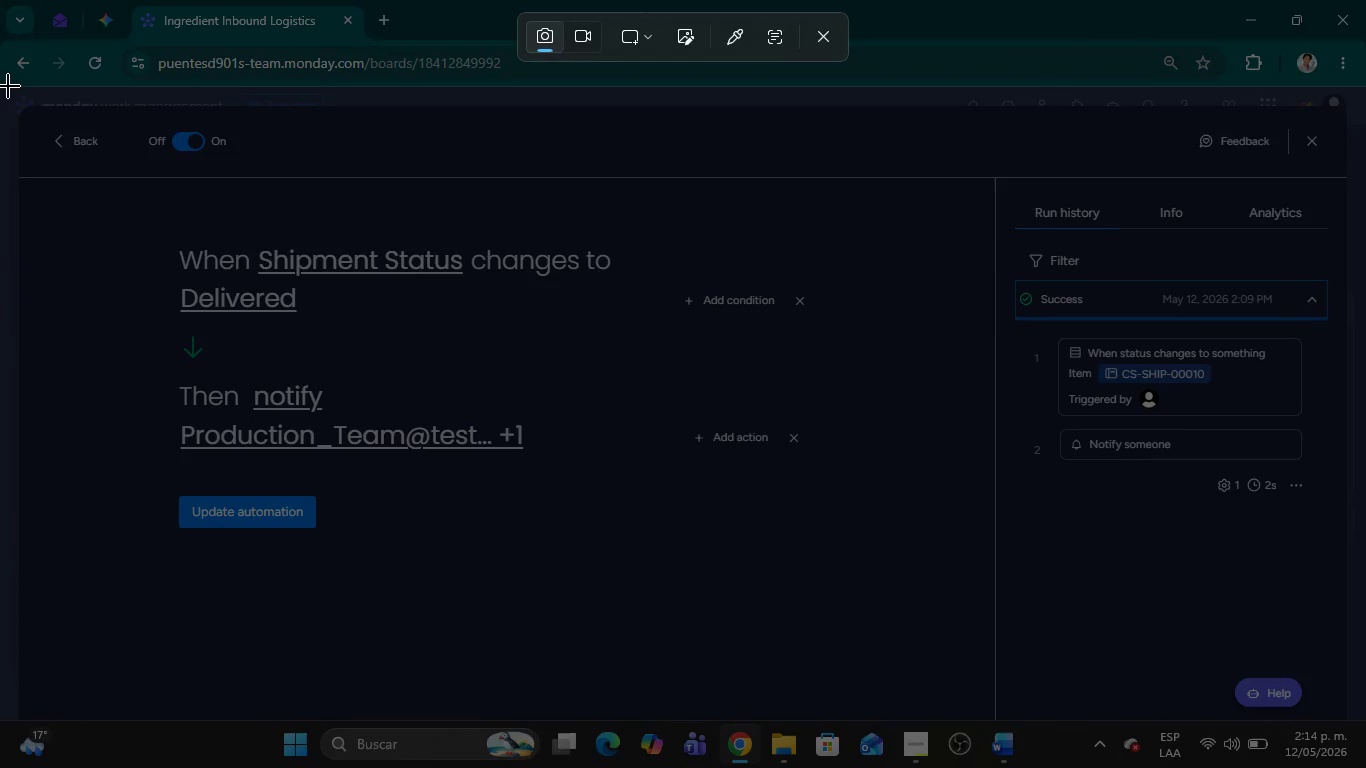 
left_click_drag(start_coordinate=[0, 87], to_coordinate=[1365, 593])
 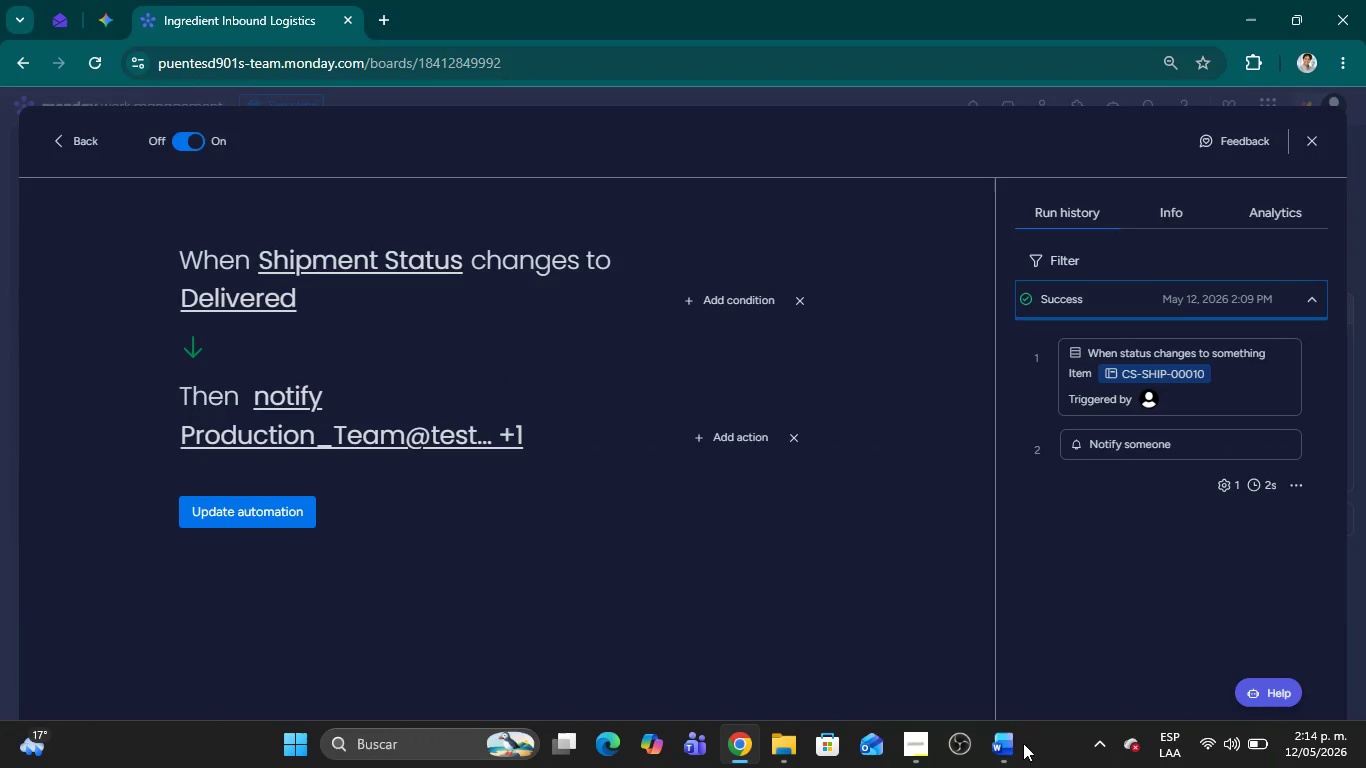 
left_click([998, 743])
 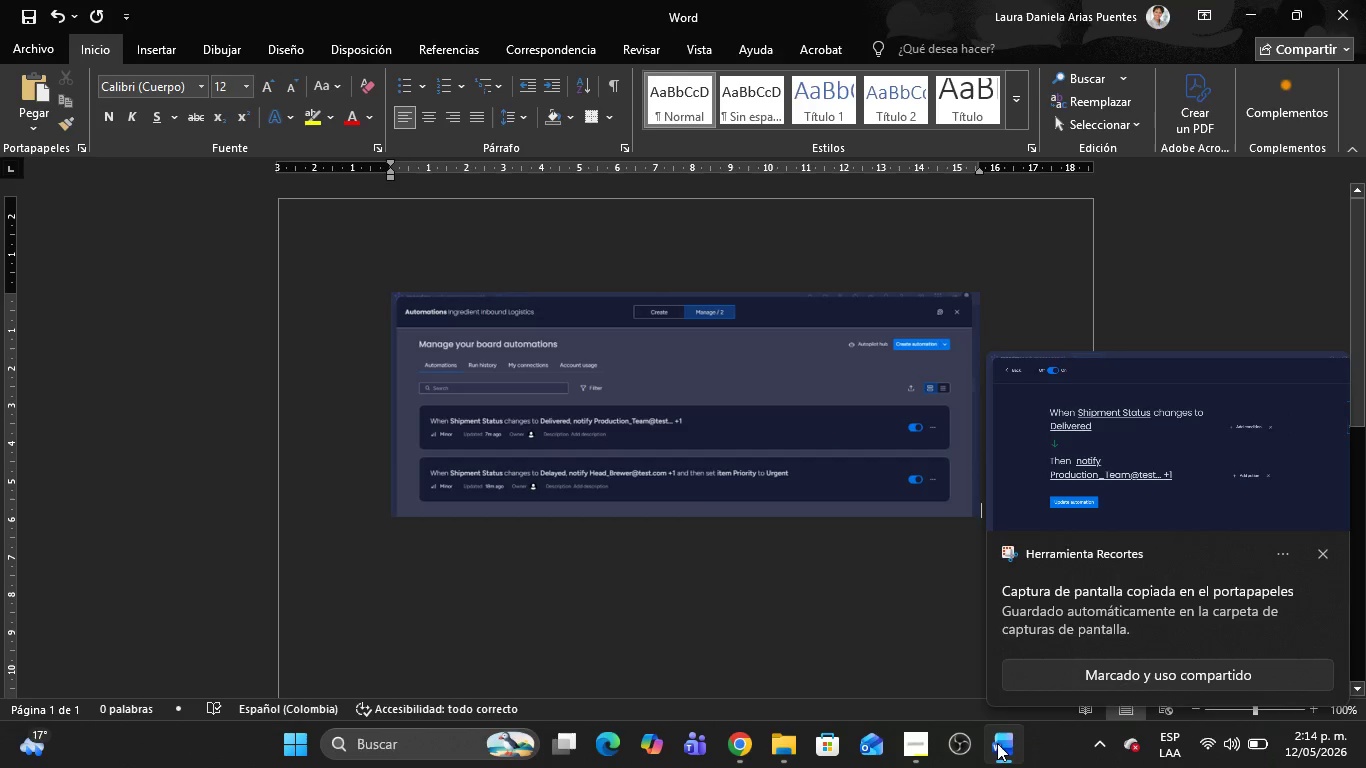 
key(Control+V)
 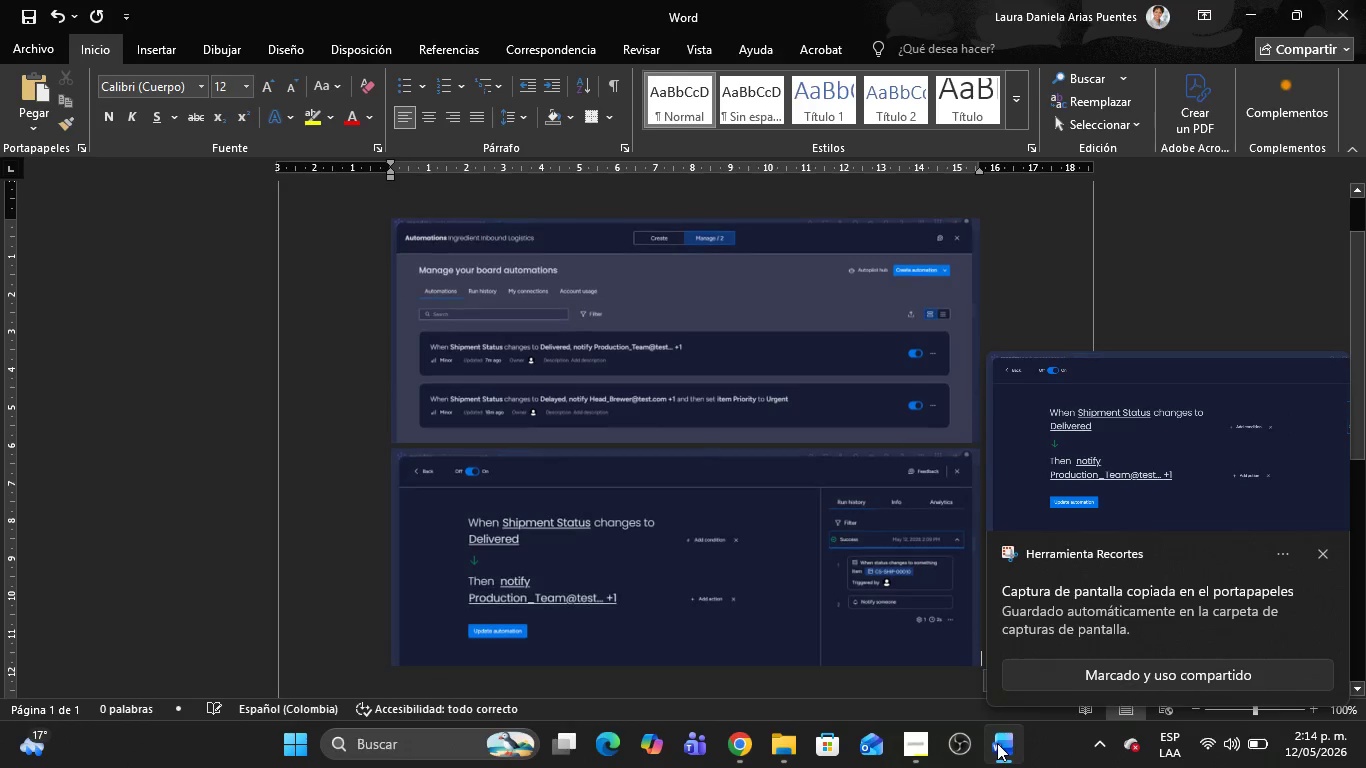 
key(Alt+AltLeft)
 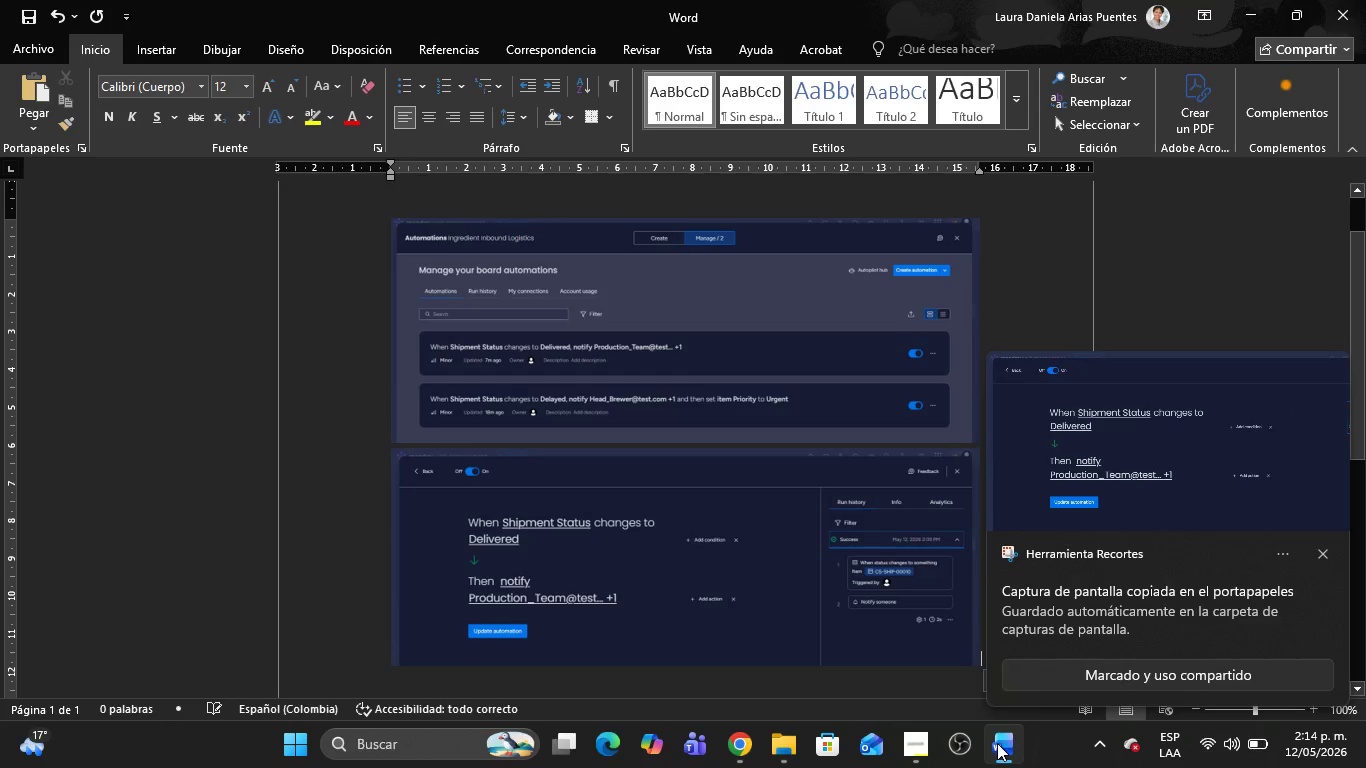 
key(Alt+Tab)
 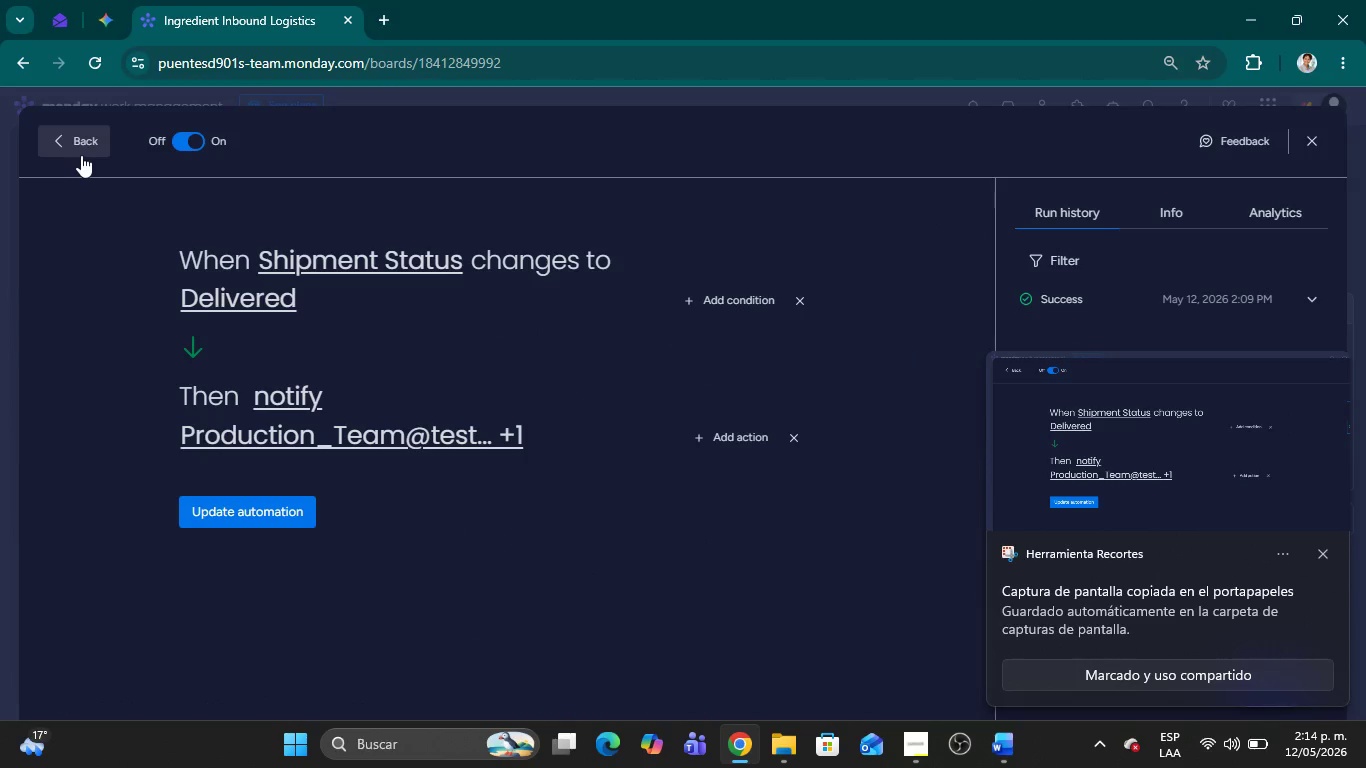 
left_click([75, 145])
 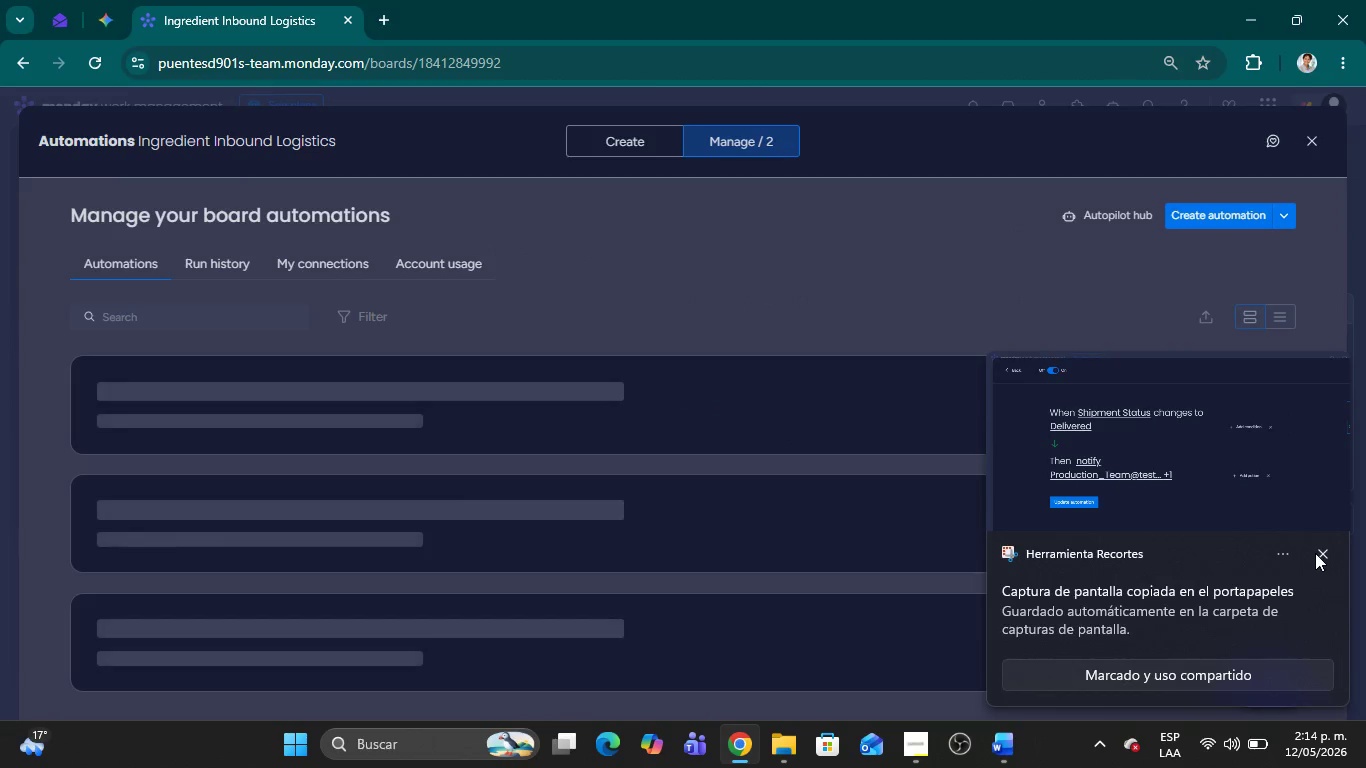 
left_click([1315, 553])
 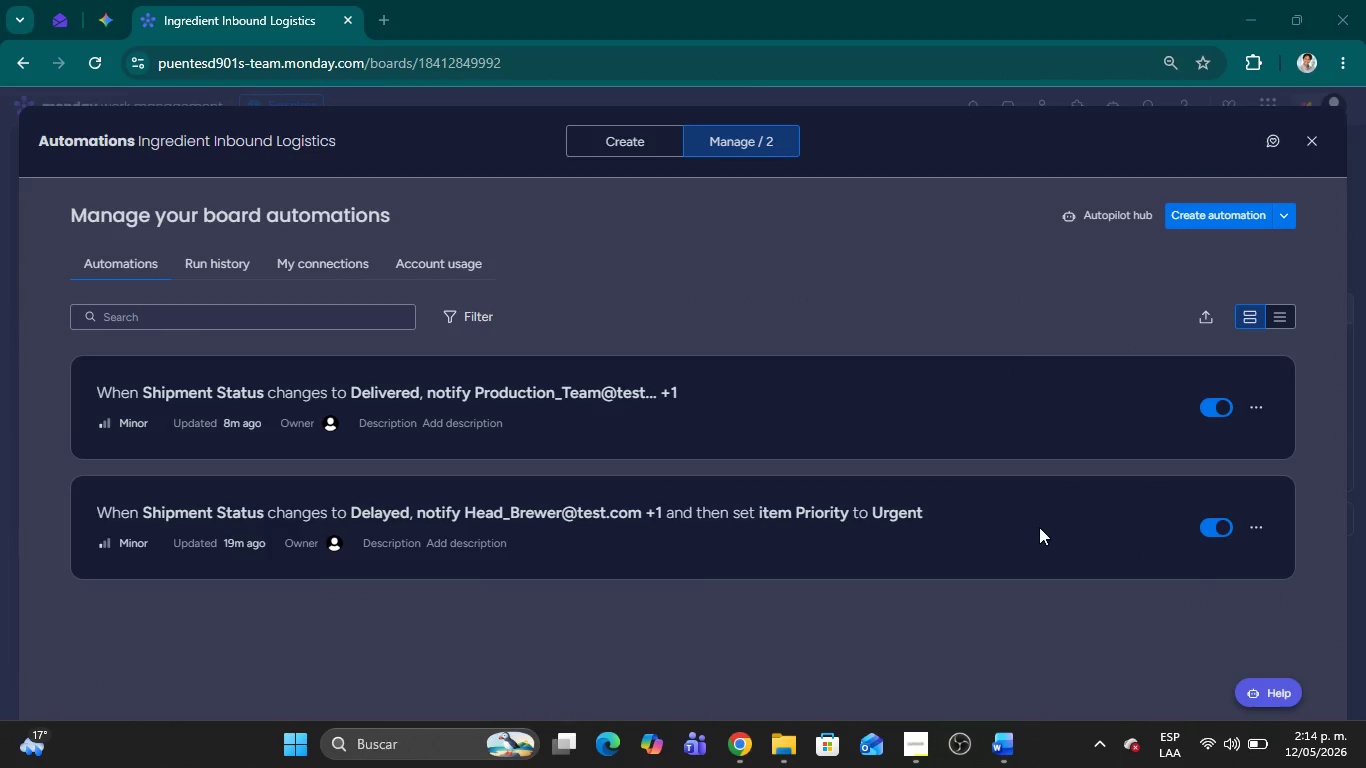 
left_click([1039, 527])
 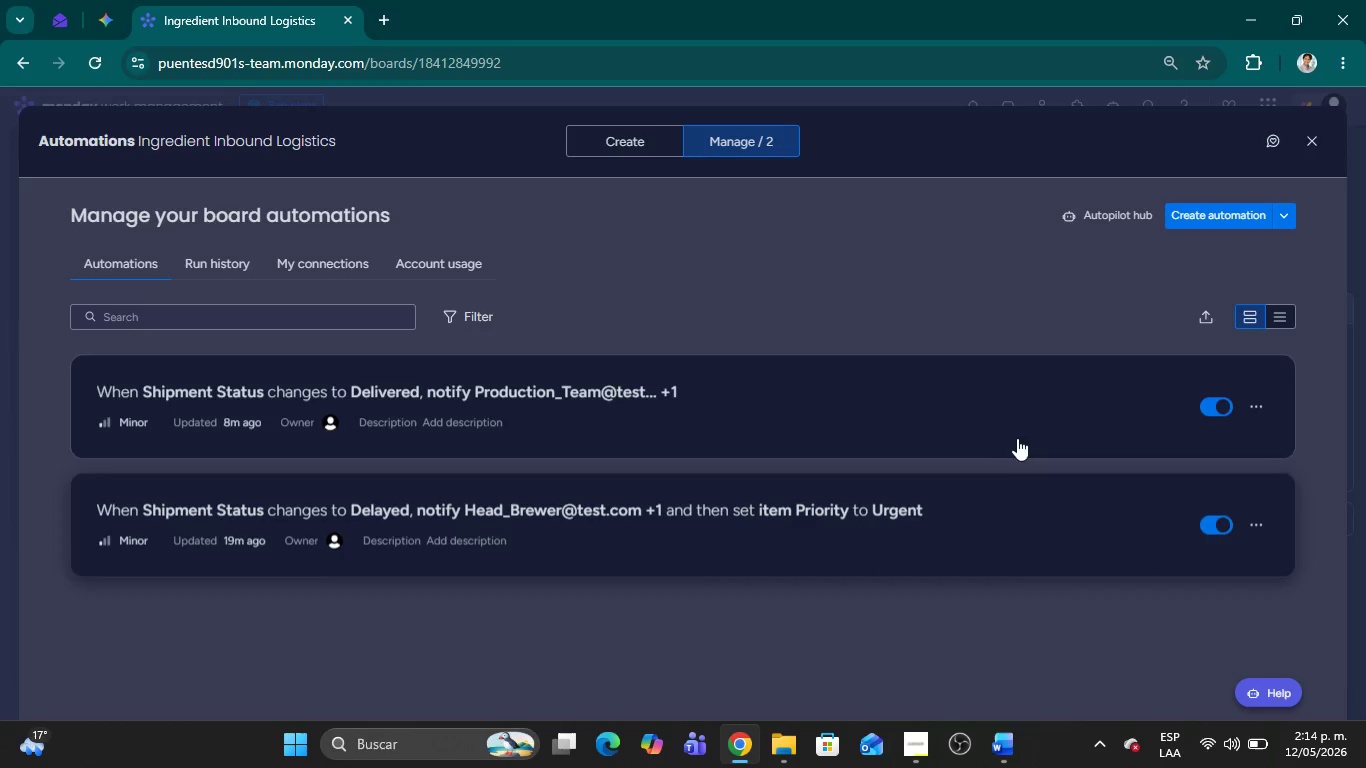 
left_click([989, 533])
 